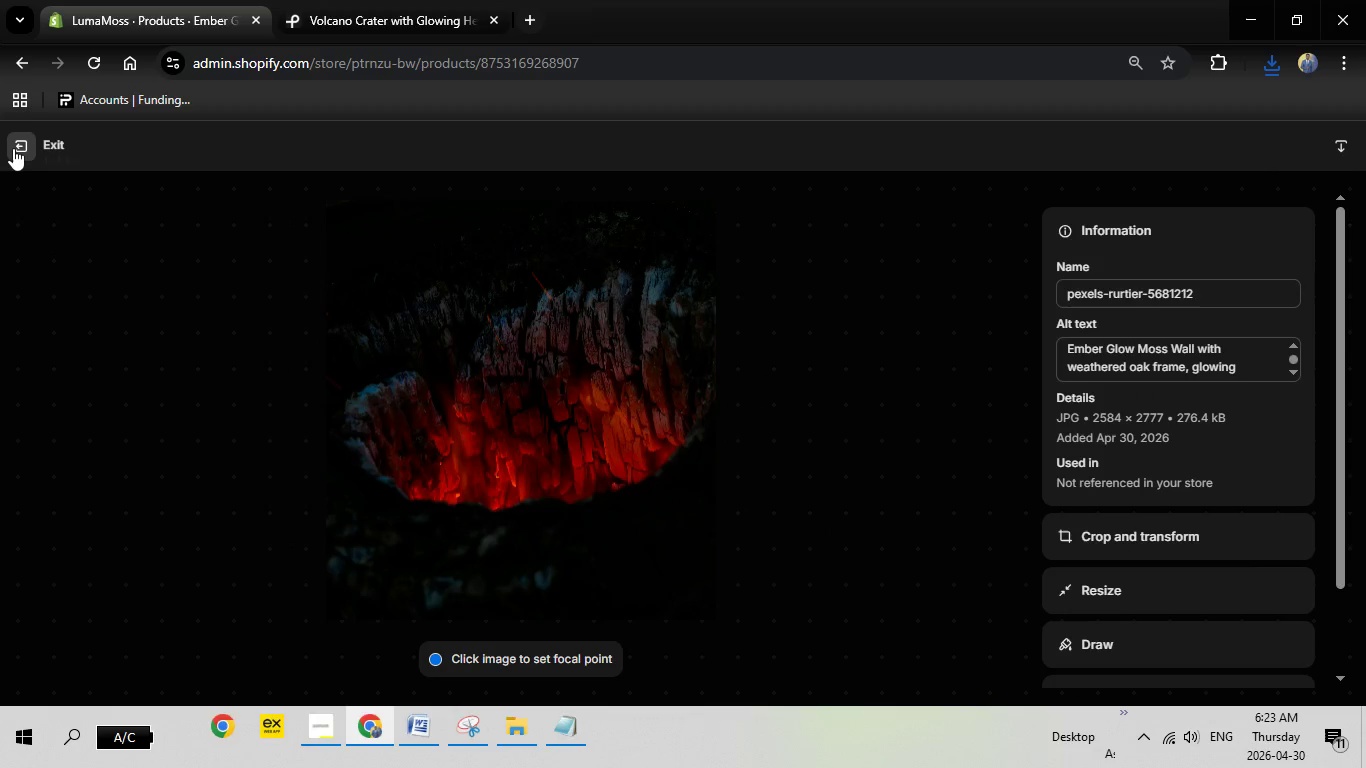 
left_click([13, 148])
 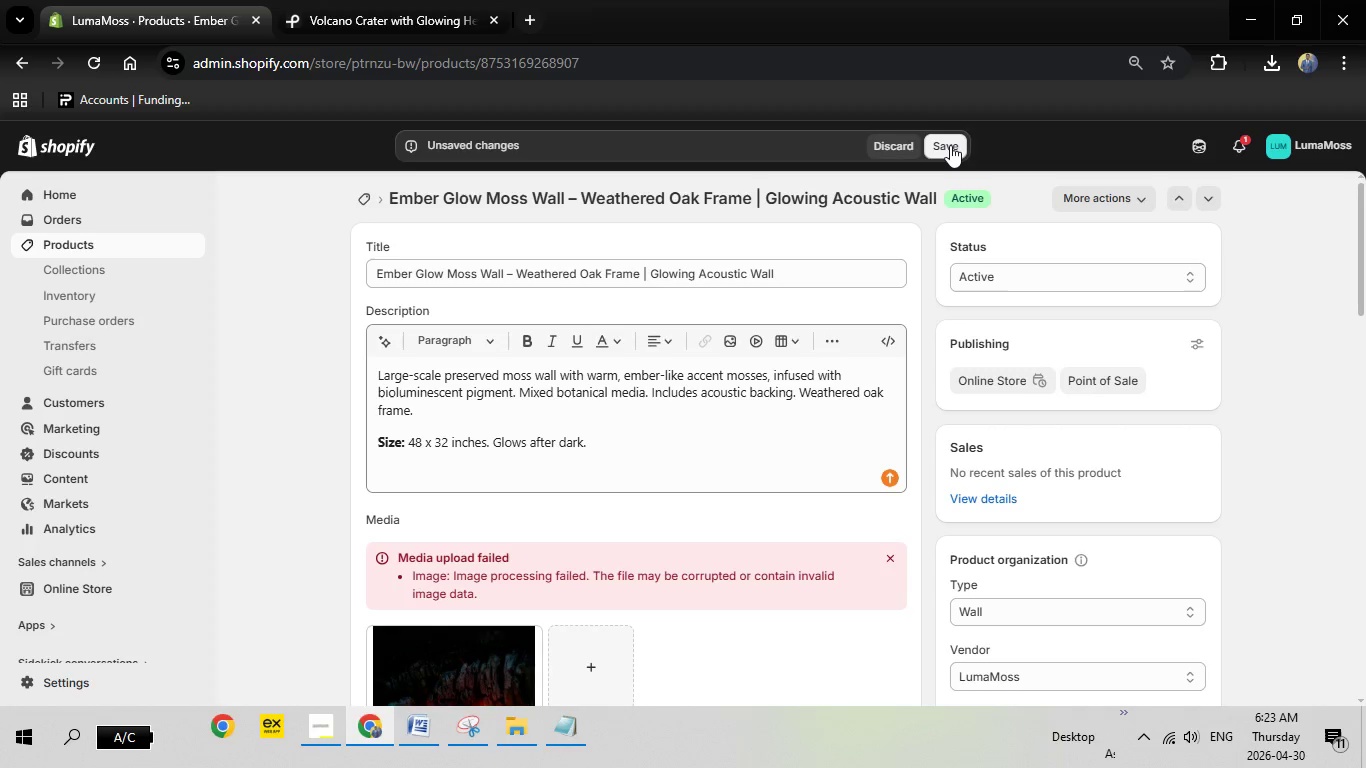 
double_click([950, 145])
 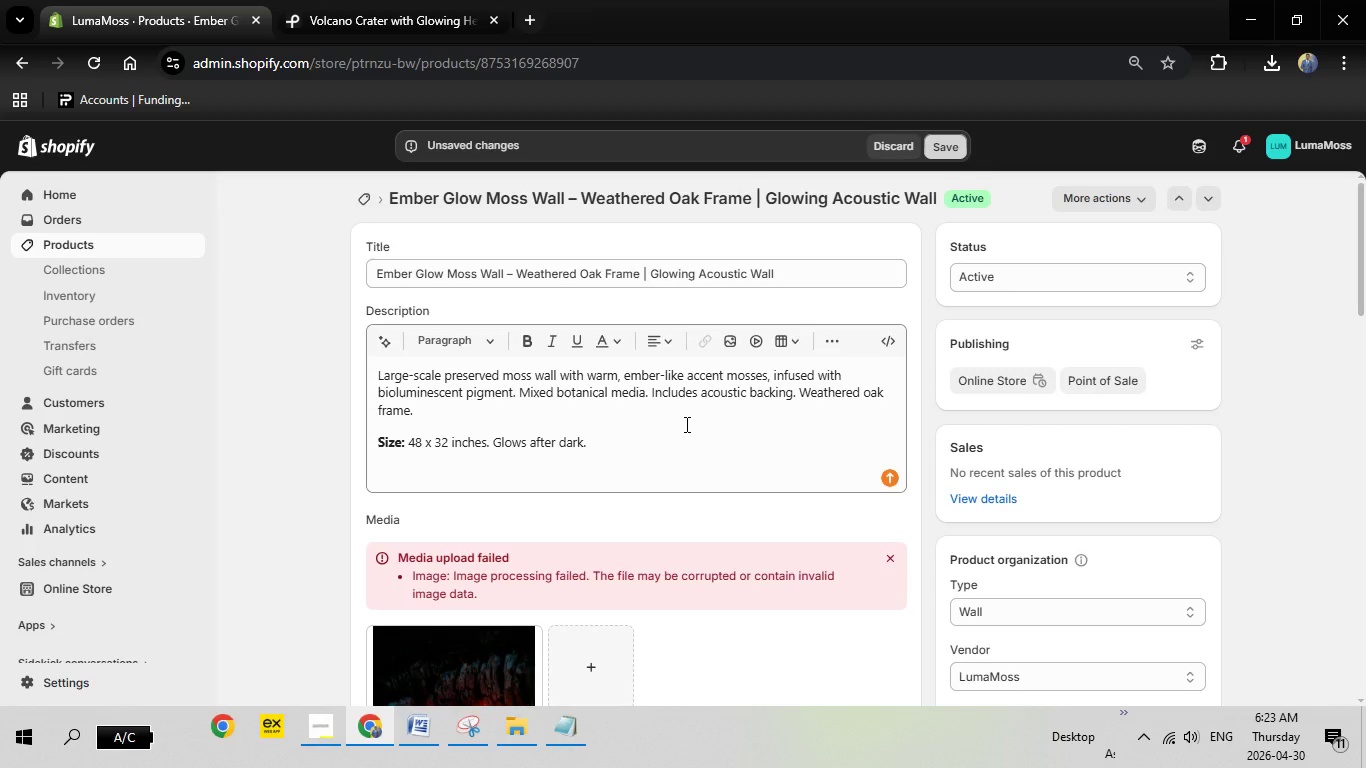 
wait(10.36)
 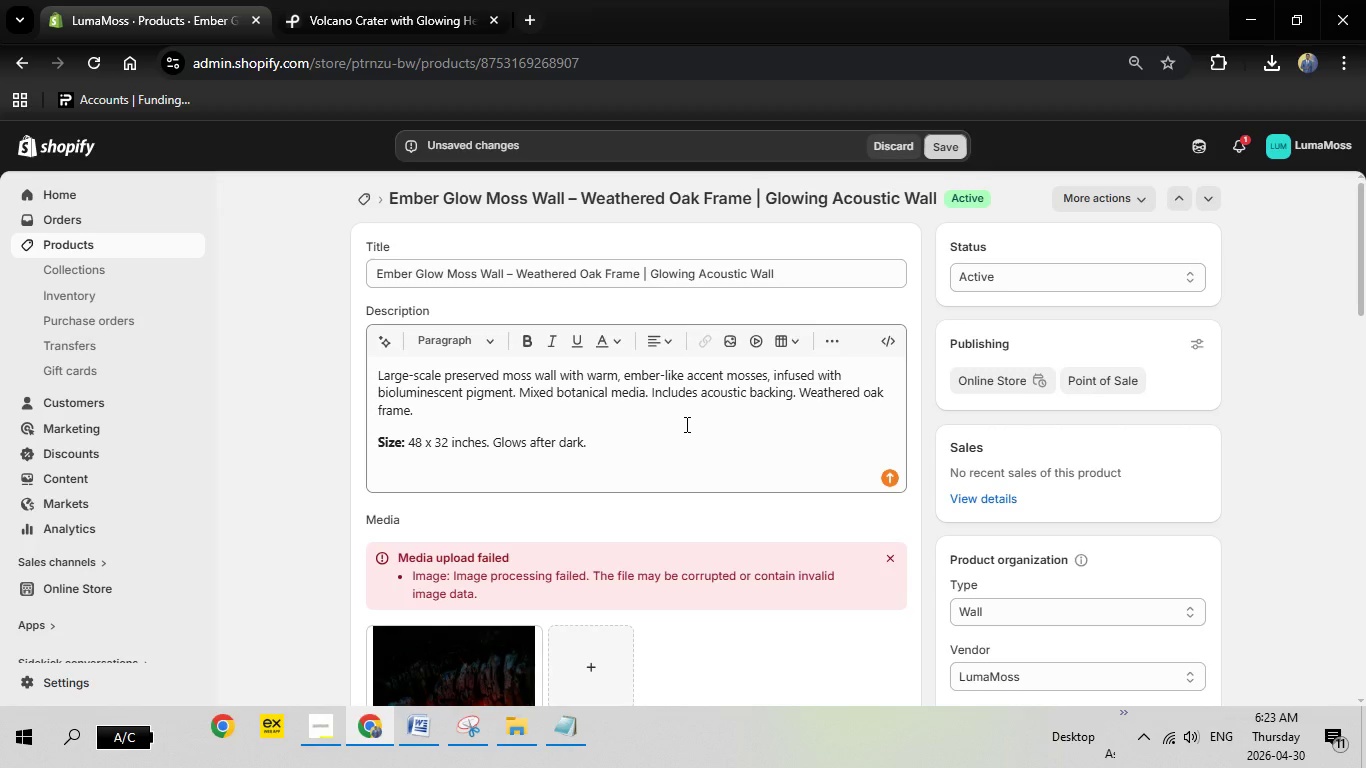 
left_click([430, 725])
 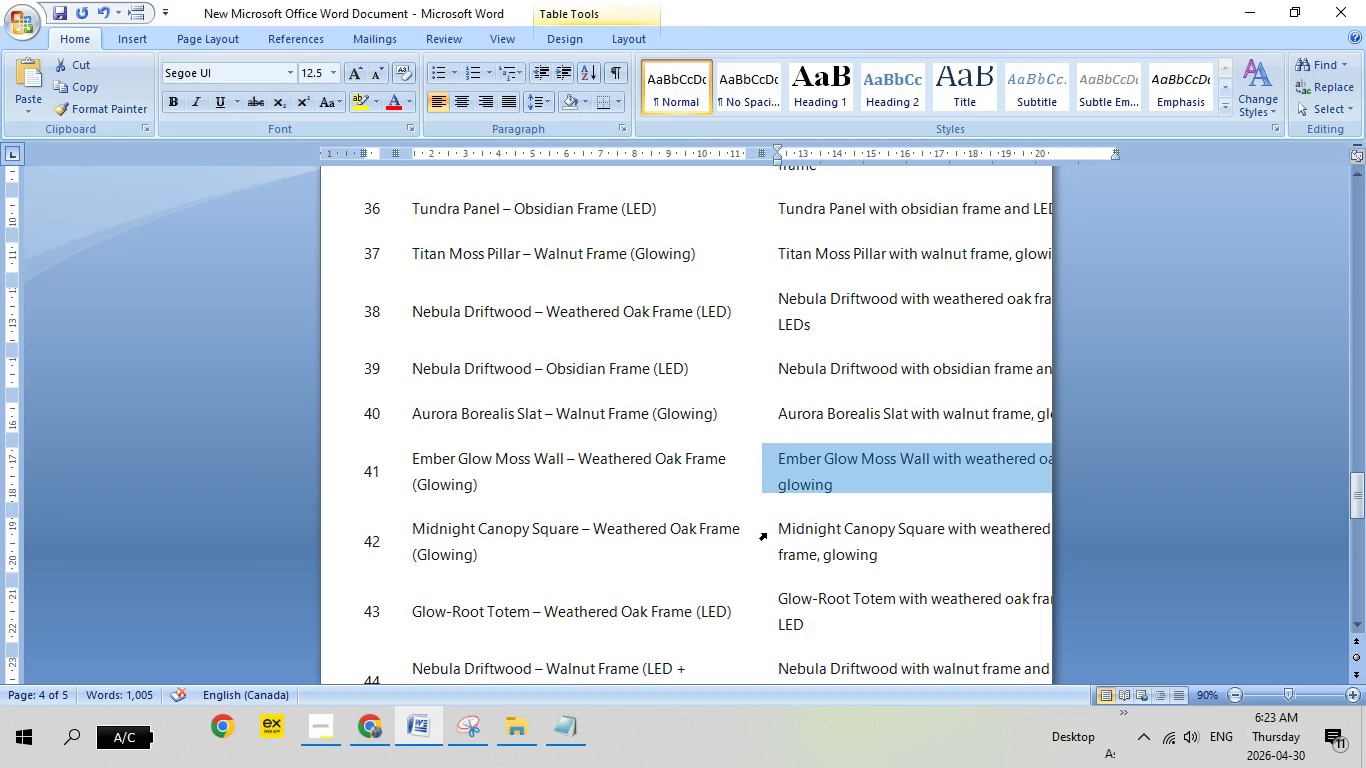 
left_click([766, 534])
 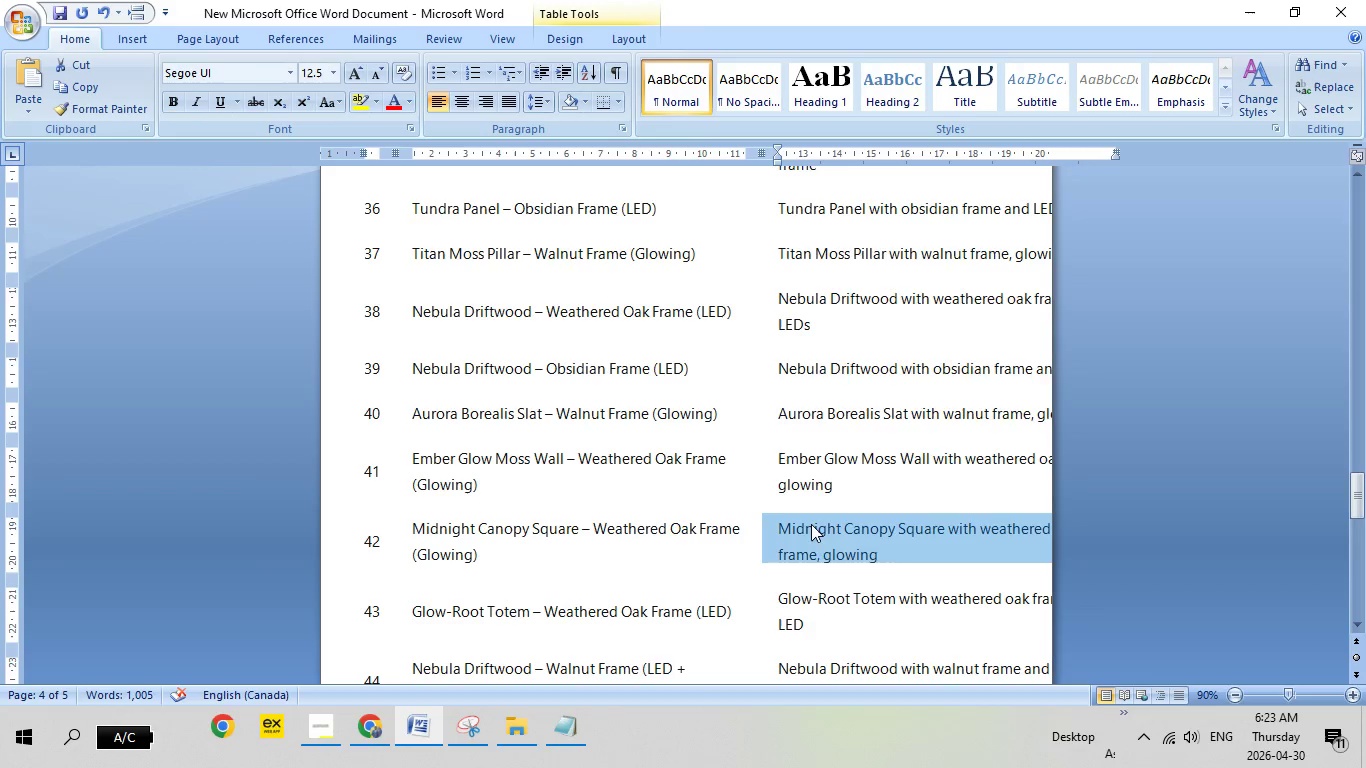 
right_click([811, 524])
 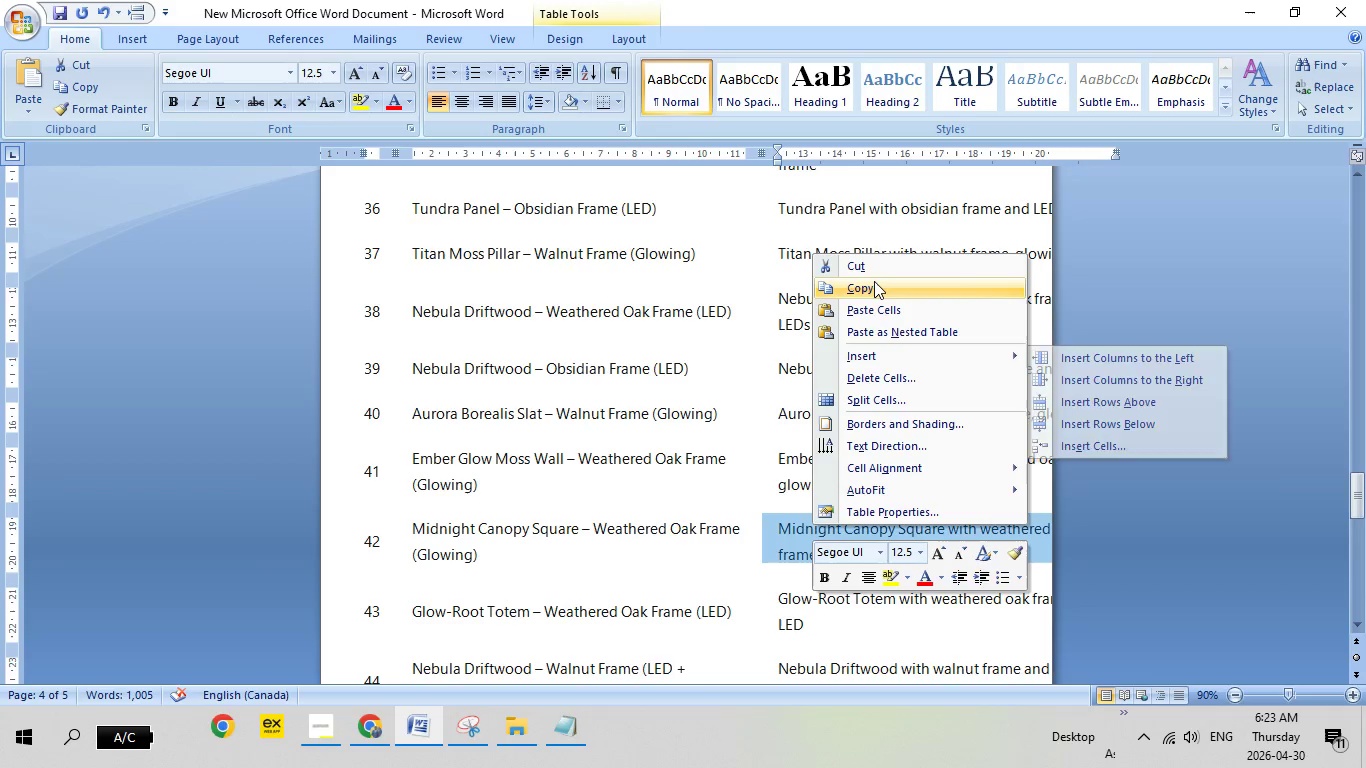 
left_click([874, 281])
 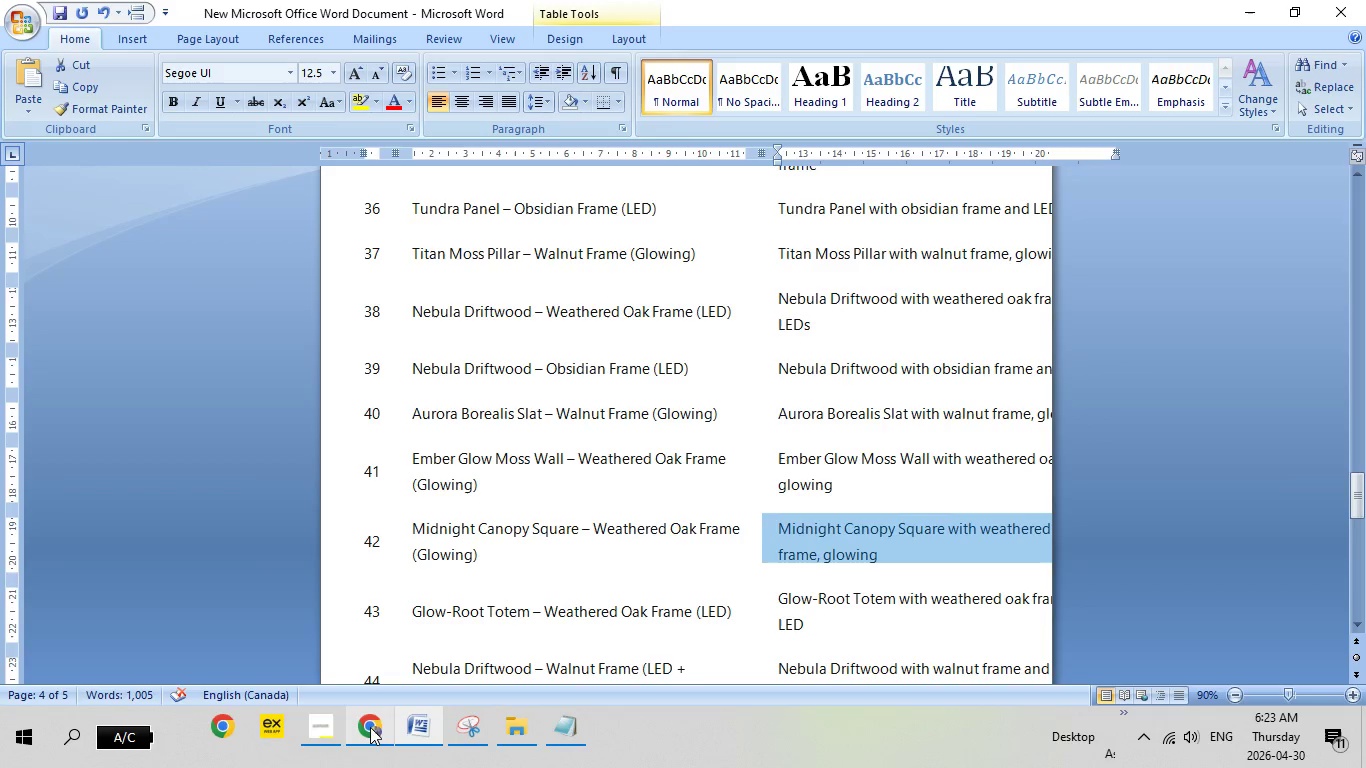 
left_click([373, 727])
 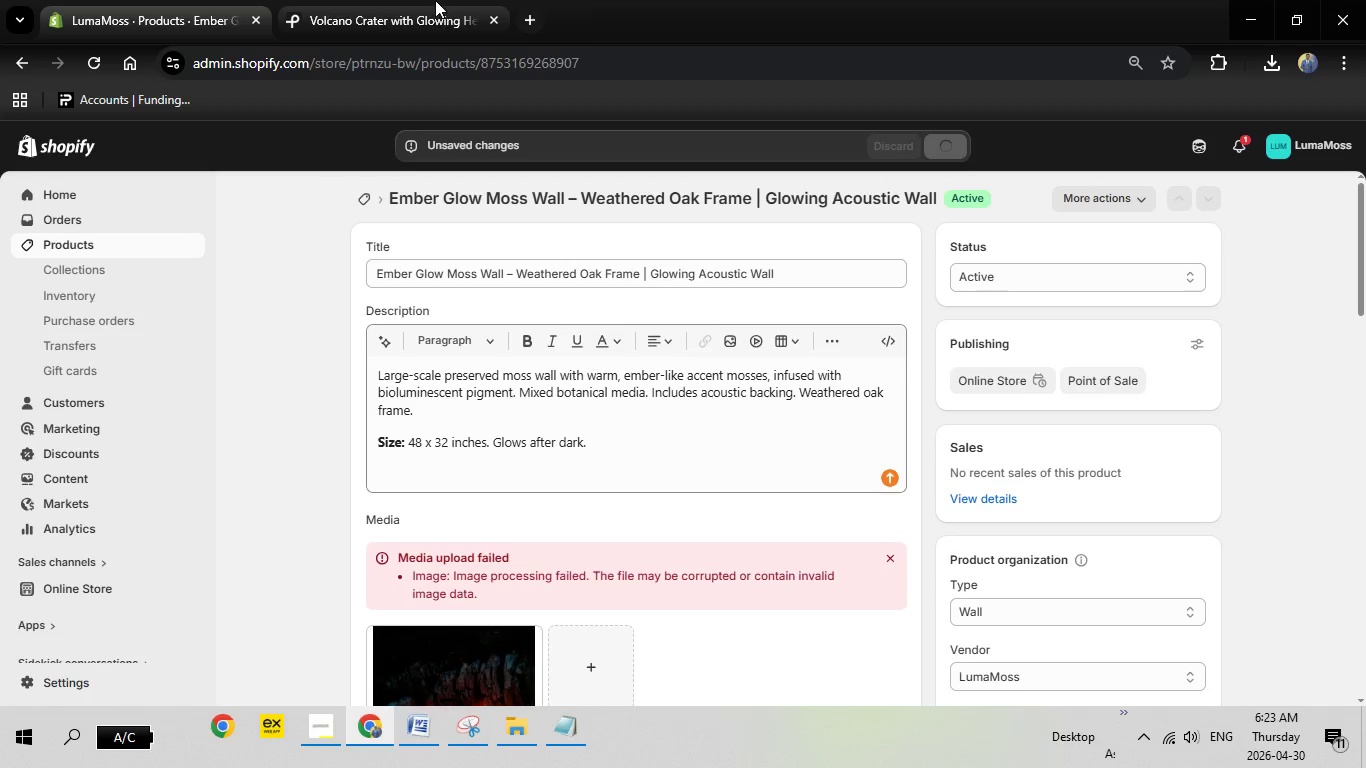 
left_click([433, 0])
 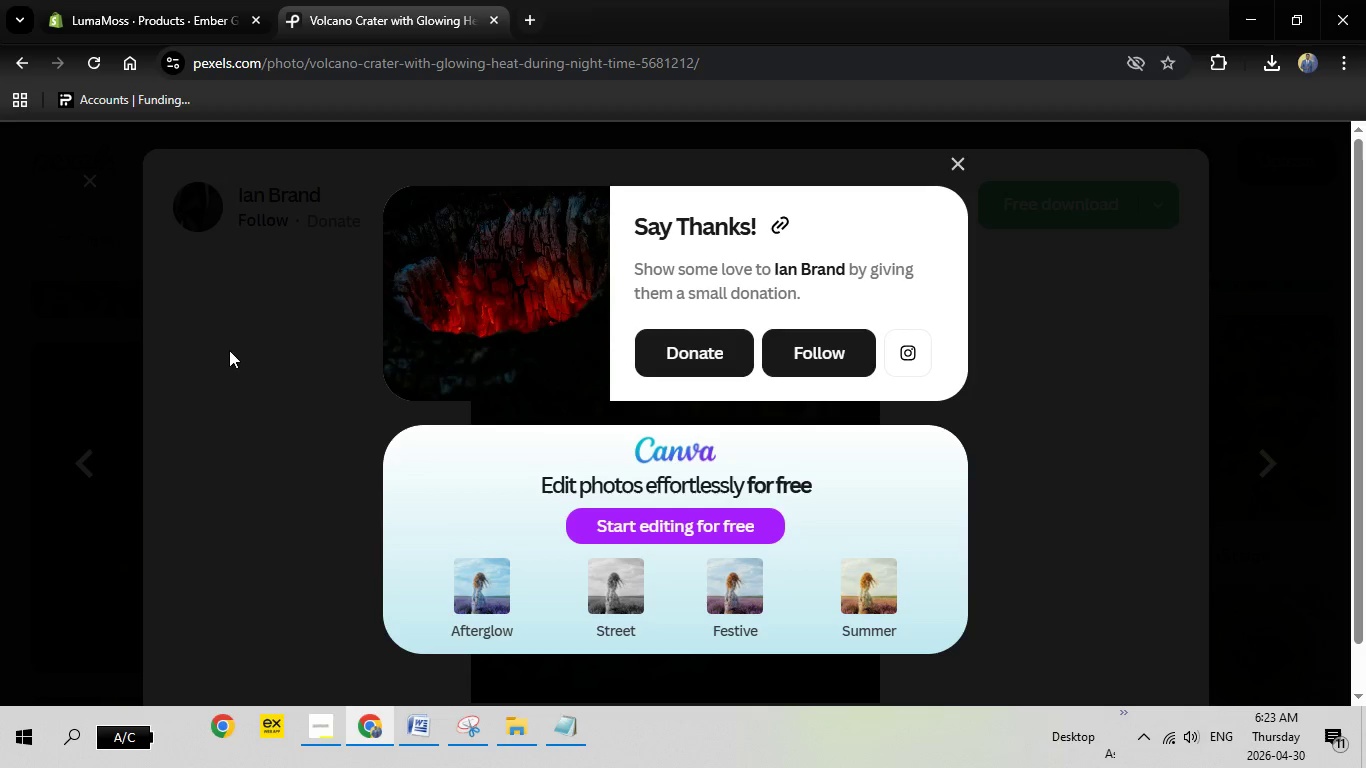 
key(Escape)
 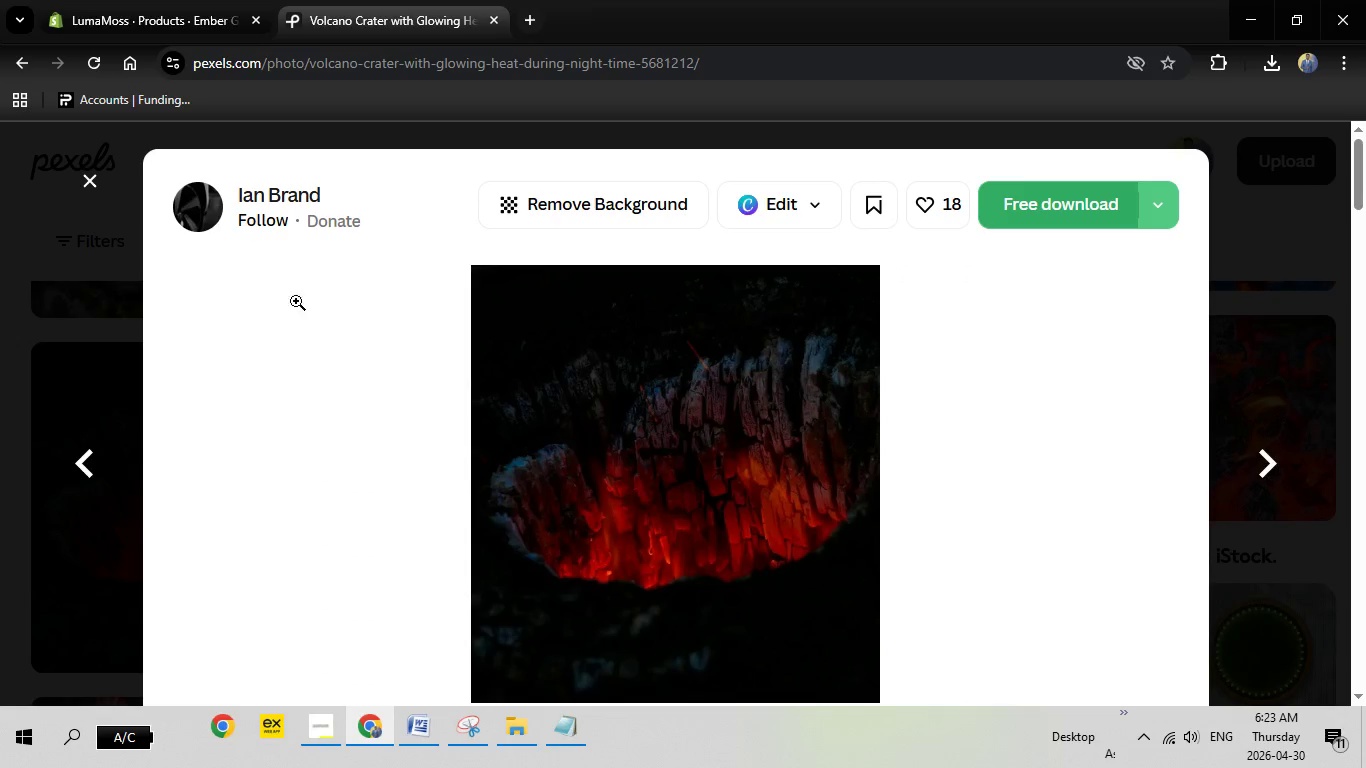 
key(Escape)
 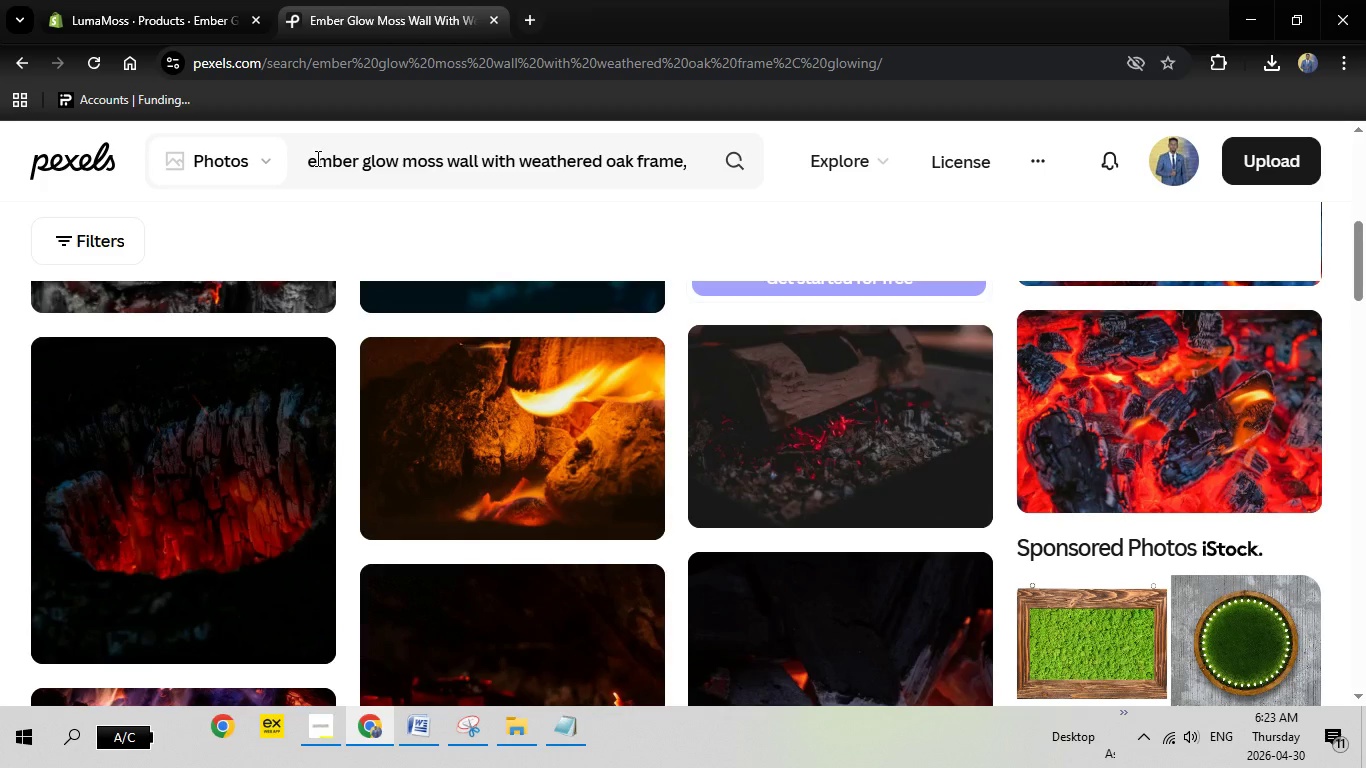 
left_click_drag(start_coordinate=[316, 158], to_coordinate=[1094, 216])
 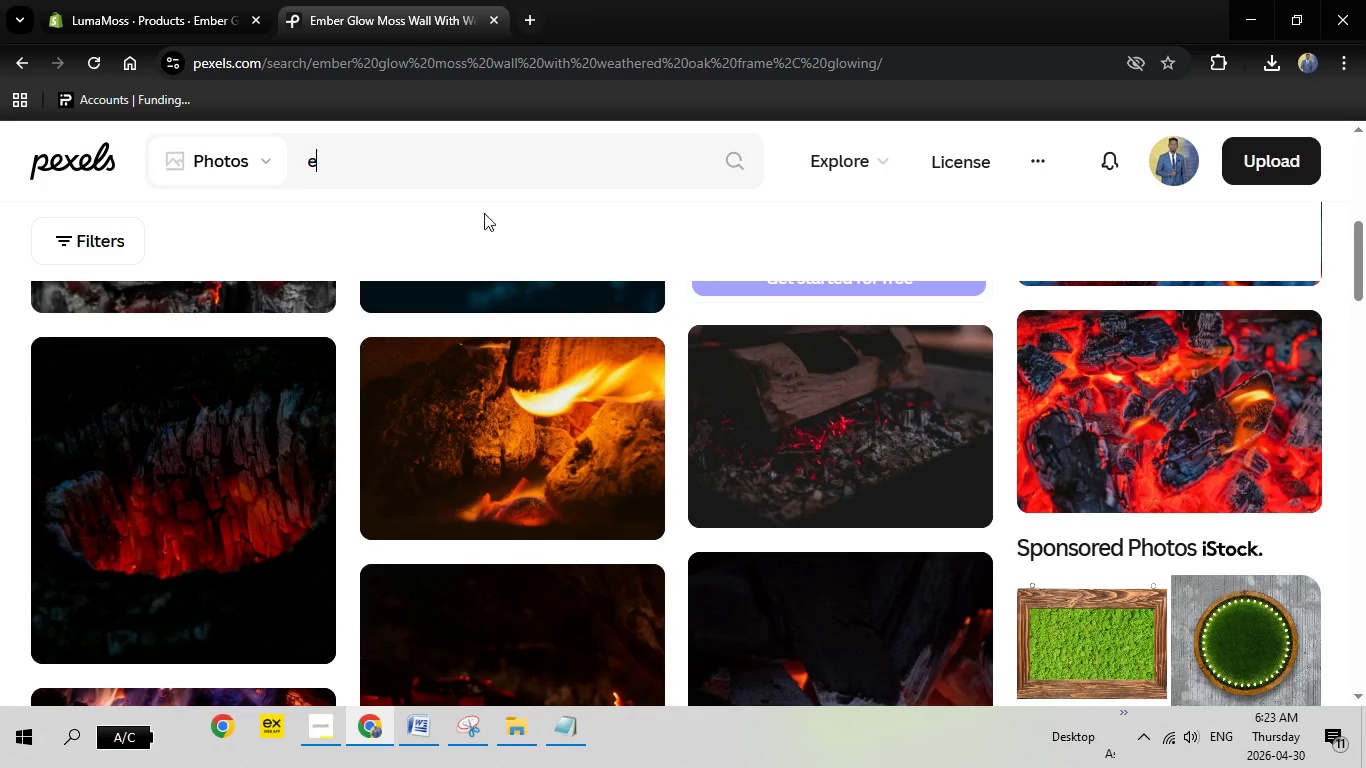 
key(Backspace)
 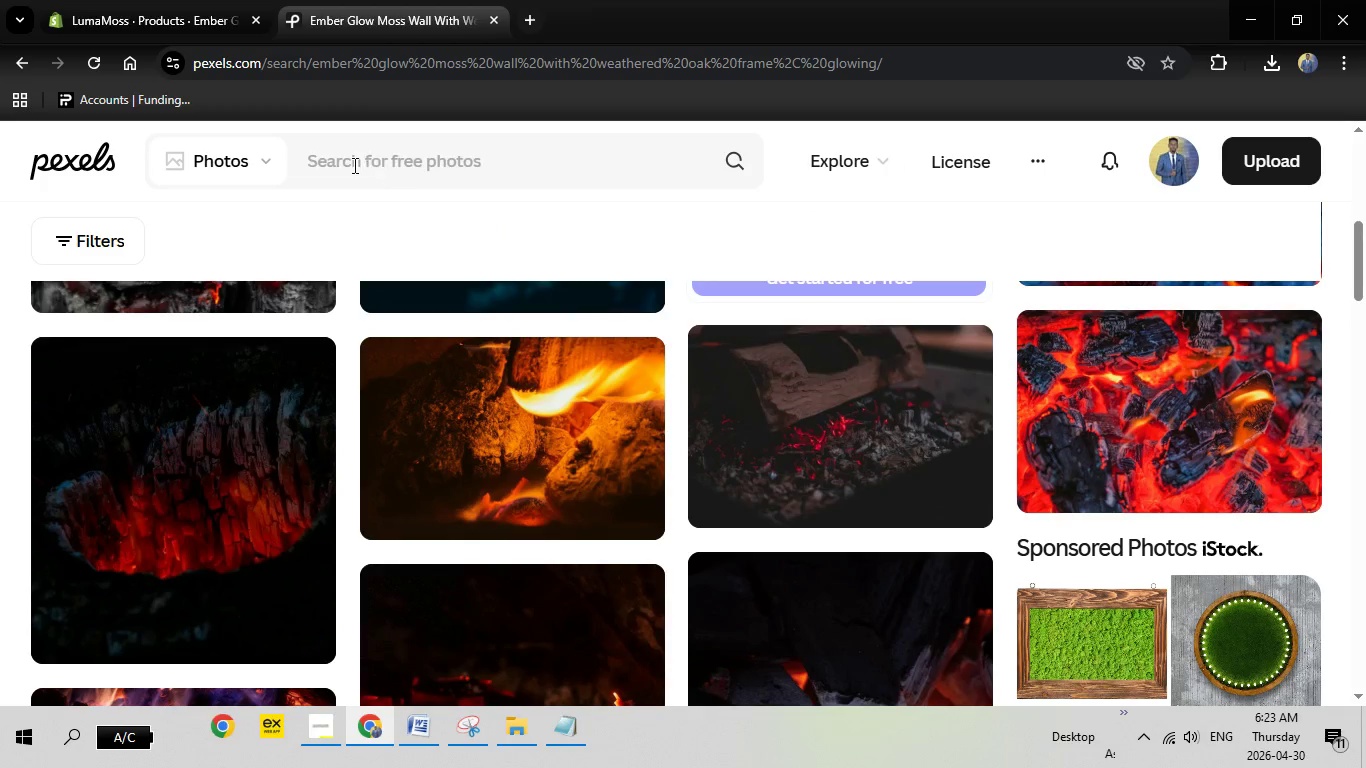 
key(Backspace)
 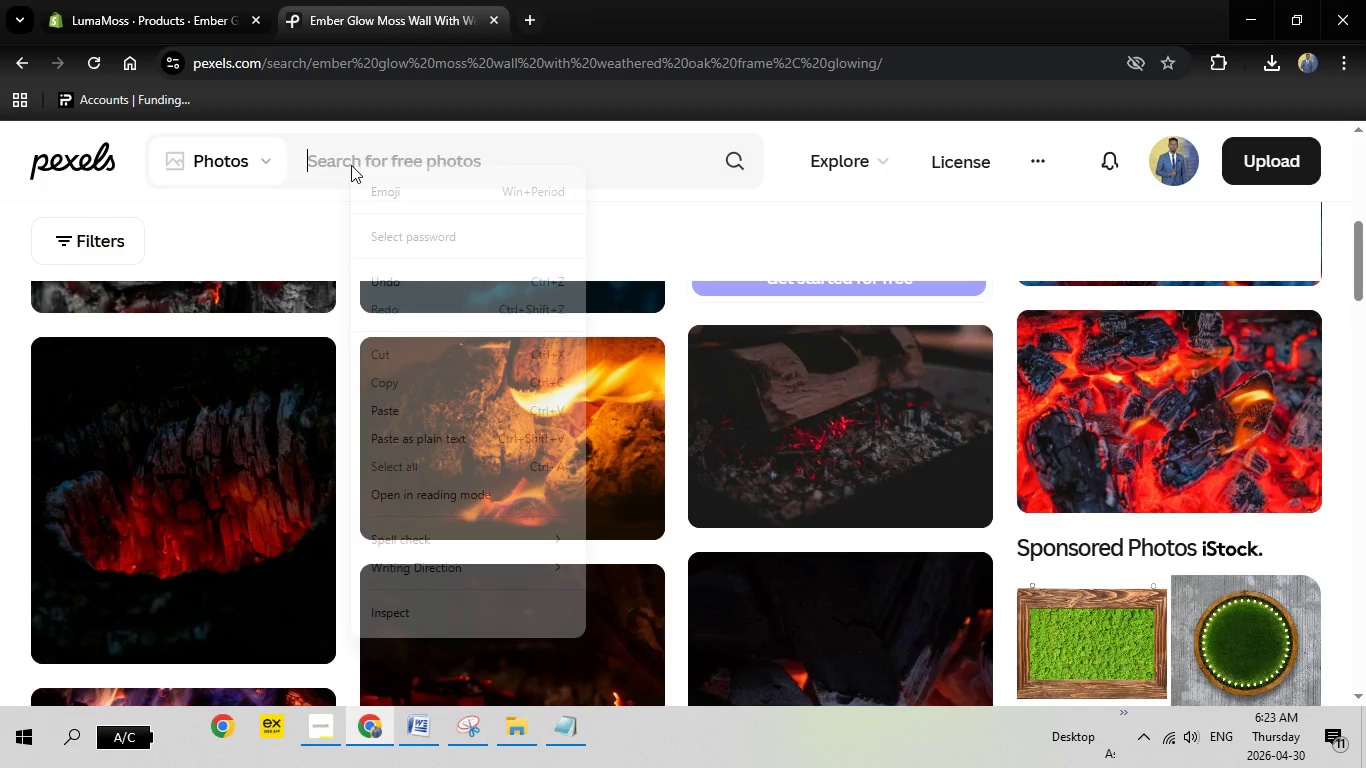 
right_click([351, 165])
 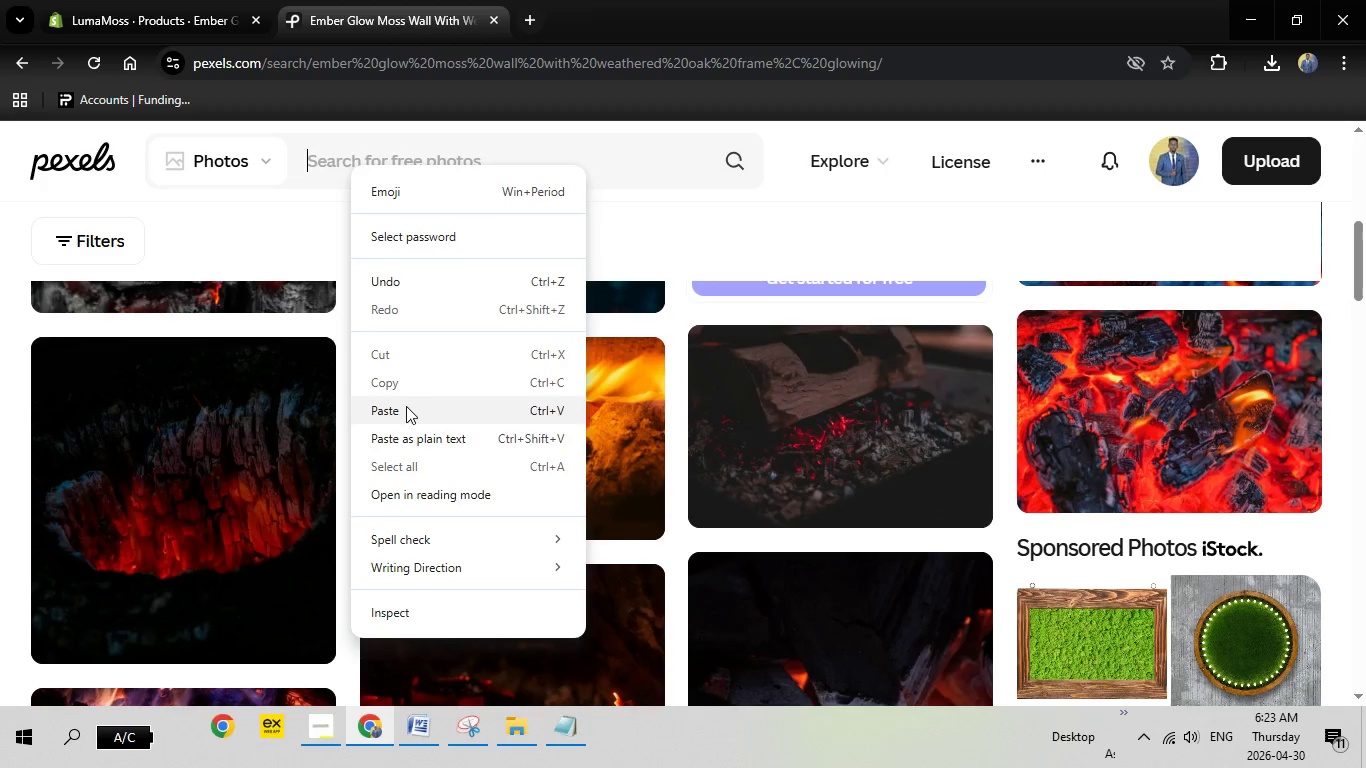 
left_click([406, 406])
 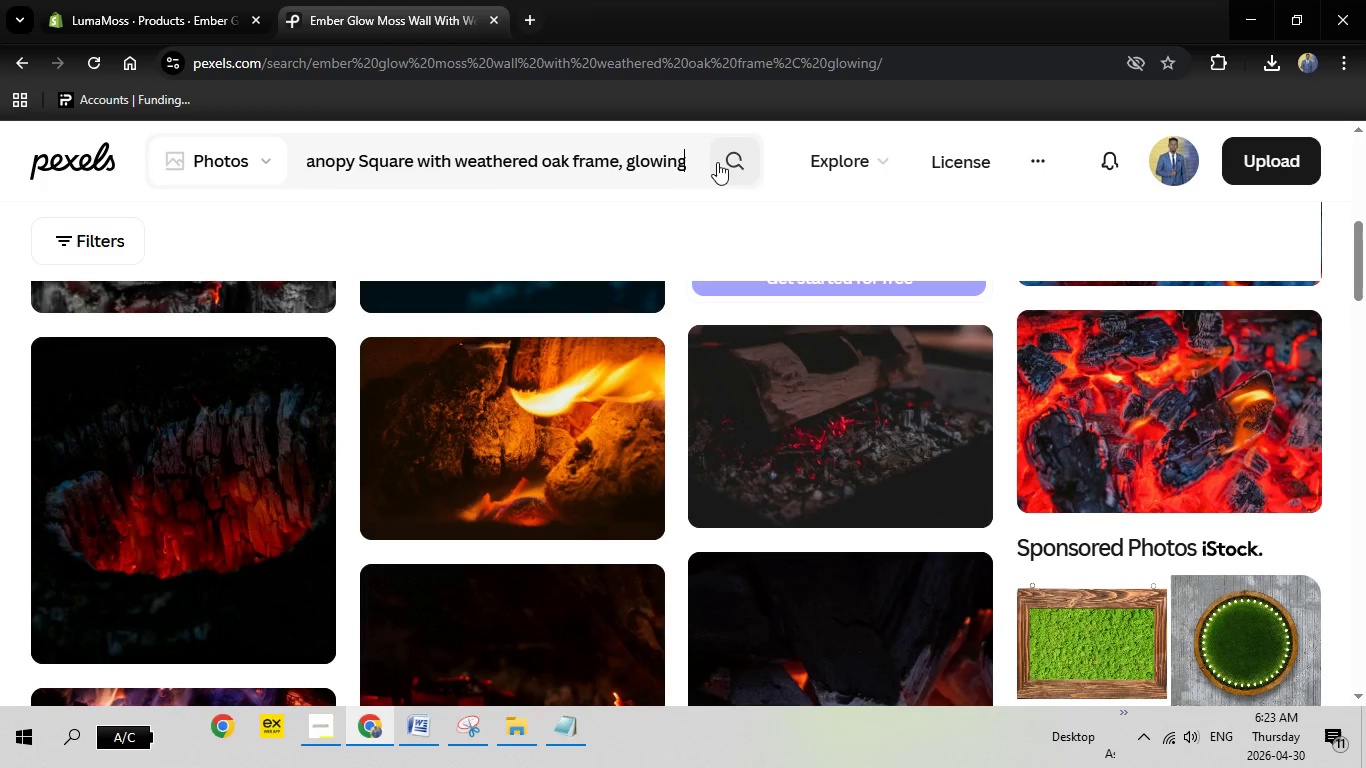 
left_click([717, 163])
 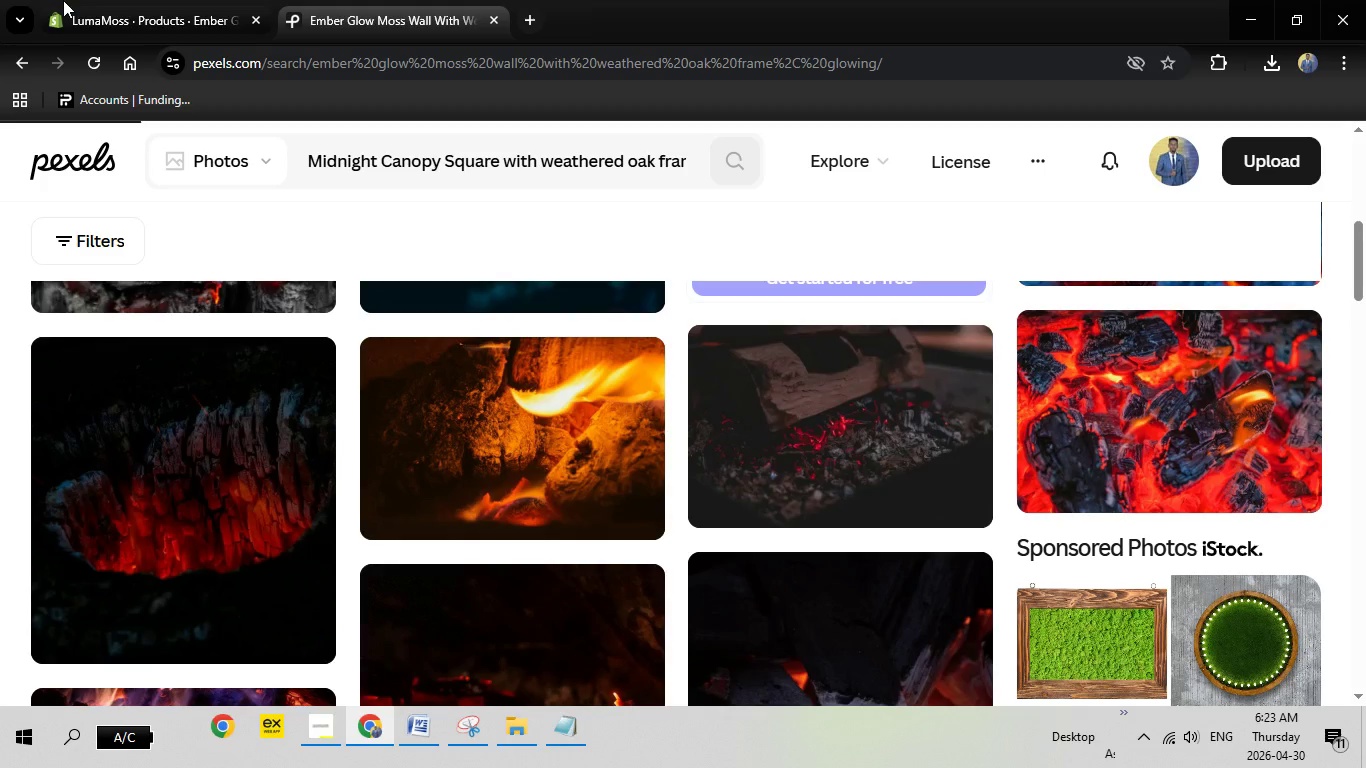 
left_click([143, 0])
 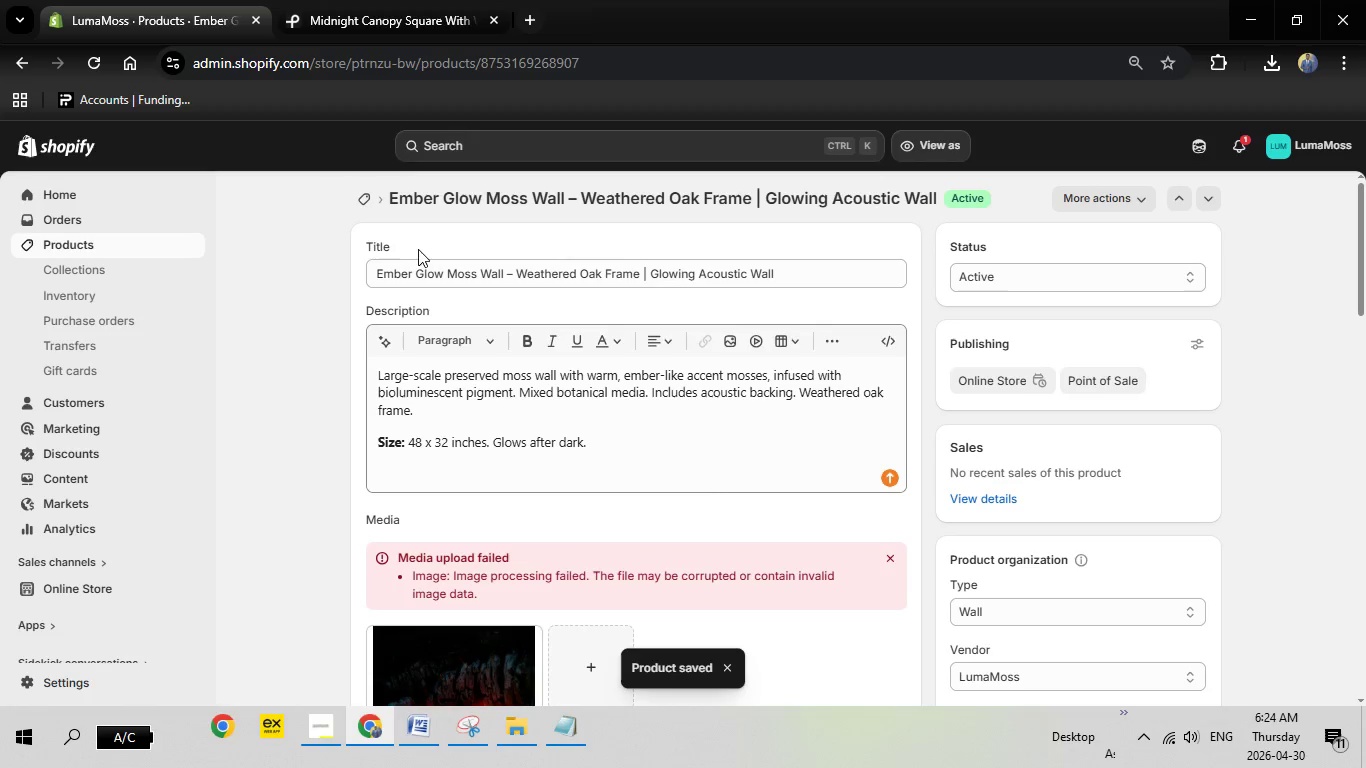 
wait(15.06)
 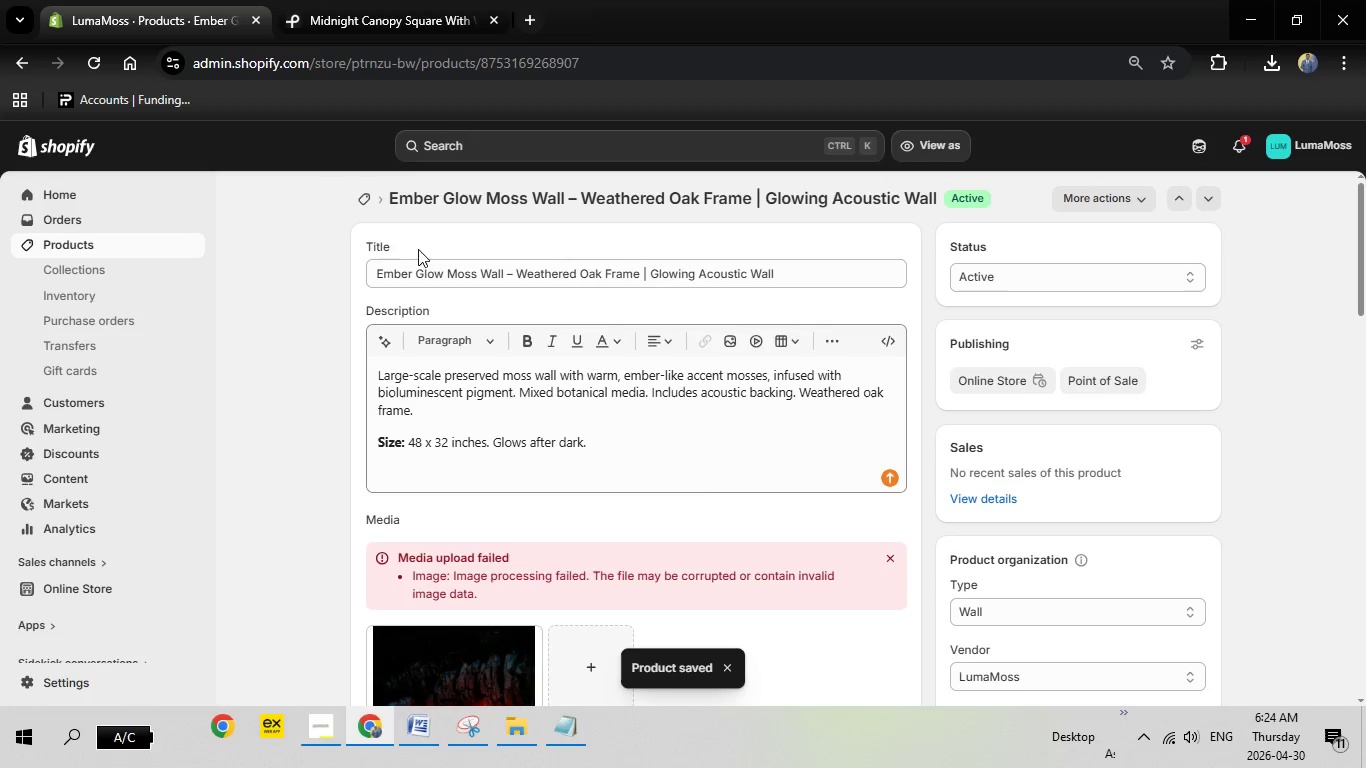 
left_click([360, 197])
 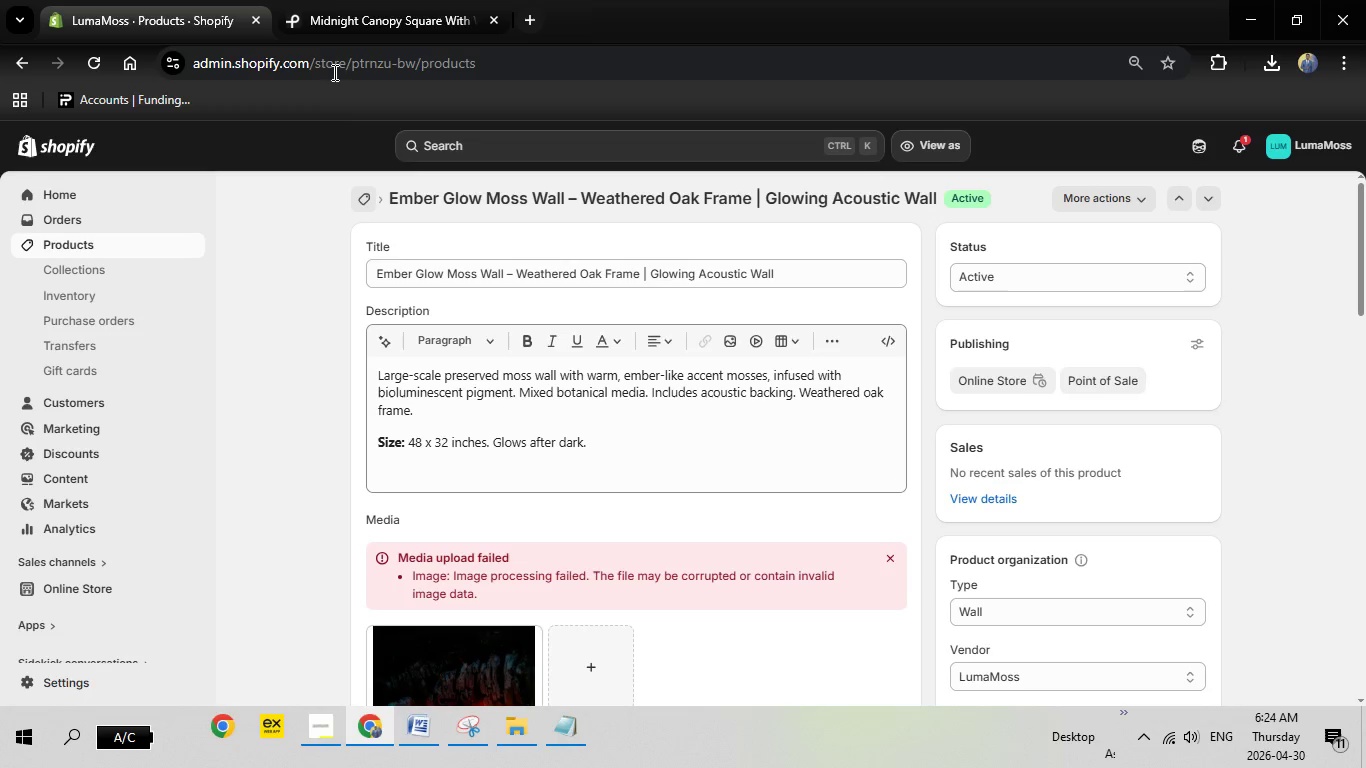 
wait(13.02)
 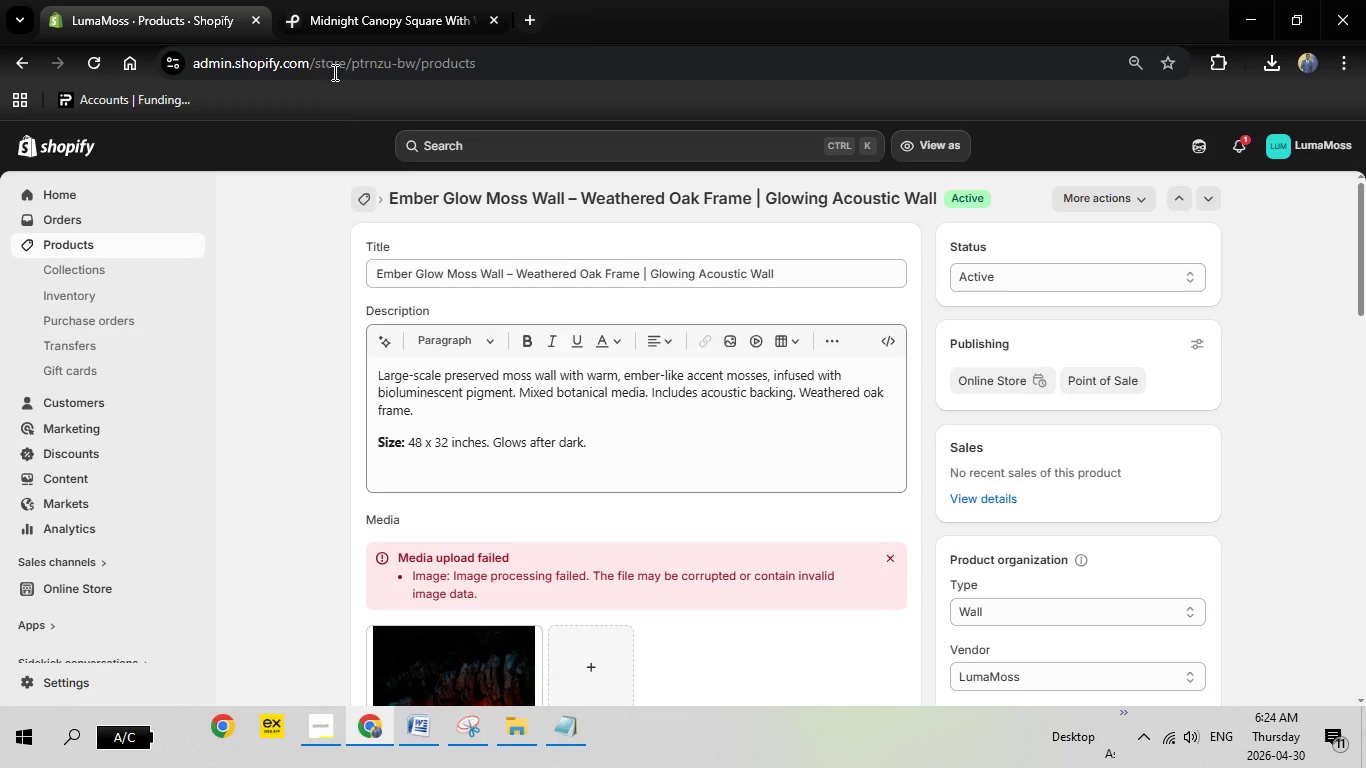 
mouse_move([410, 143])
 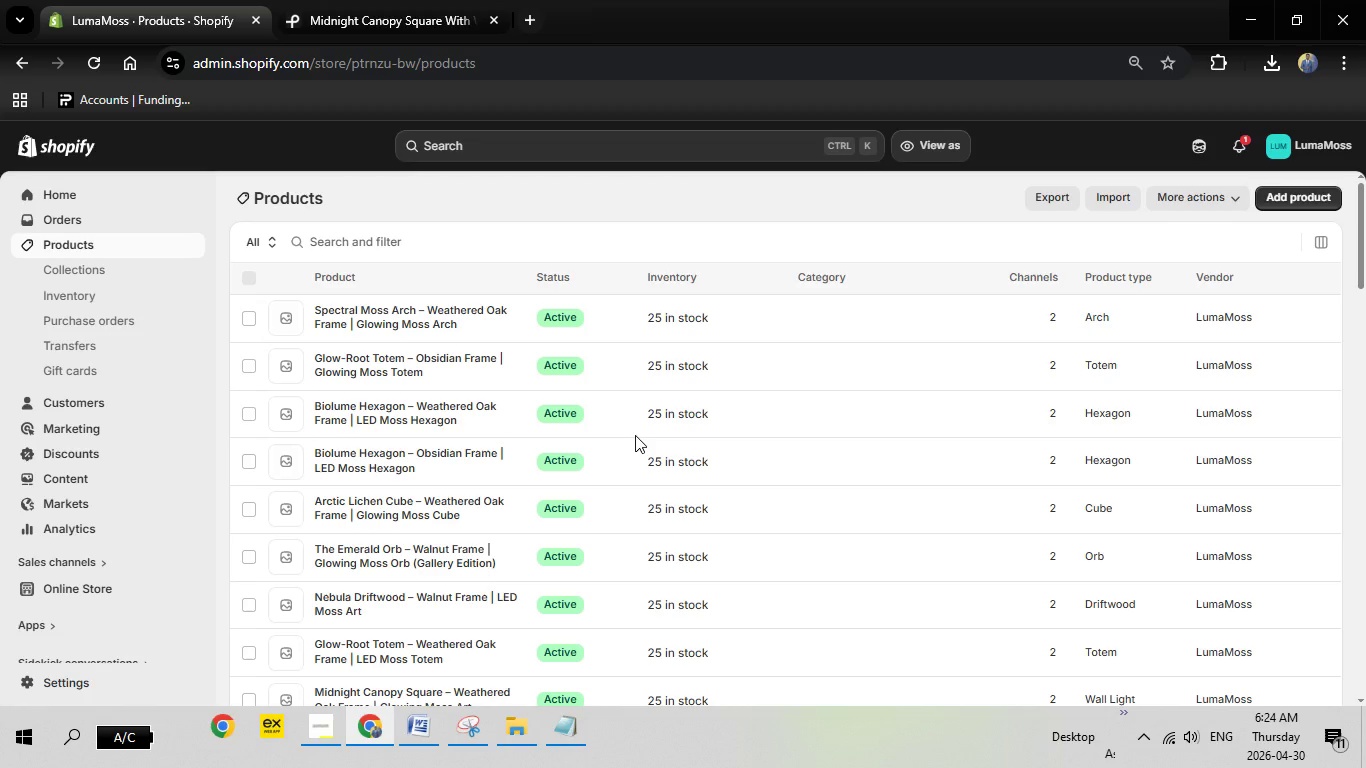 
scroll: coordinate [423, 518], scroll_direction: down, amount: 2.0
 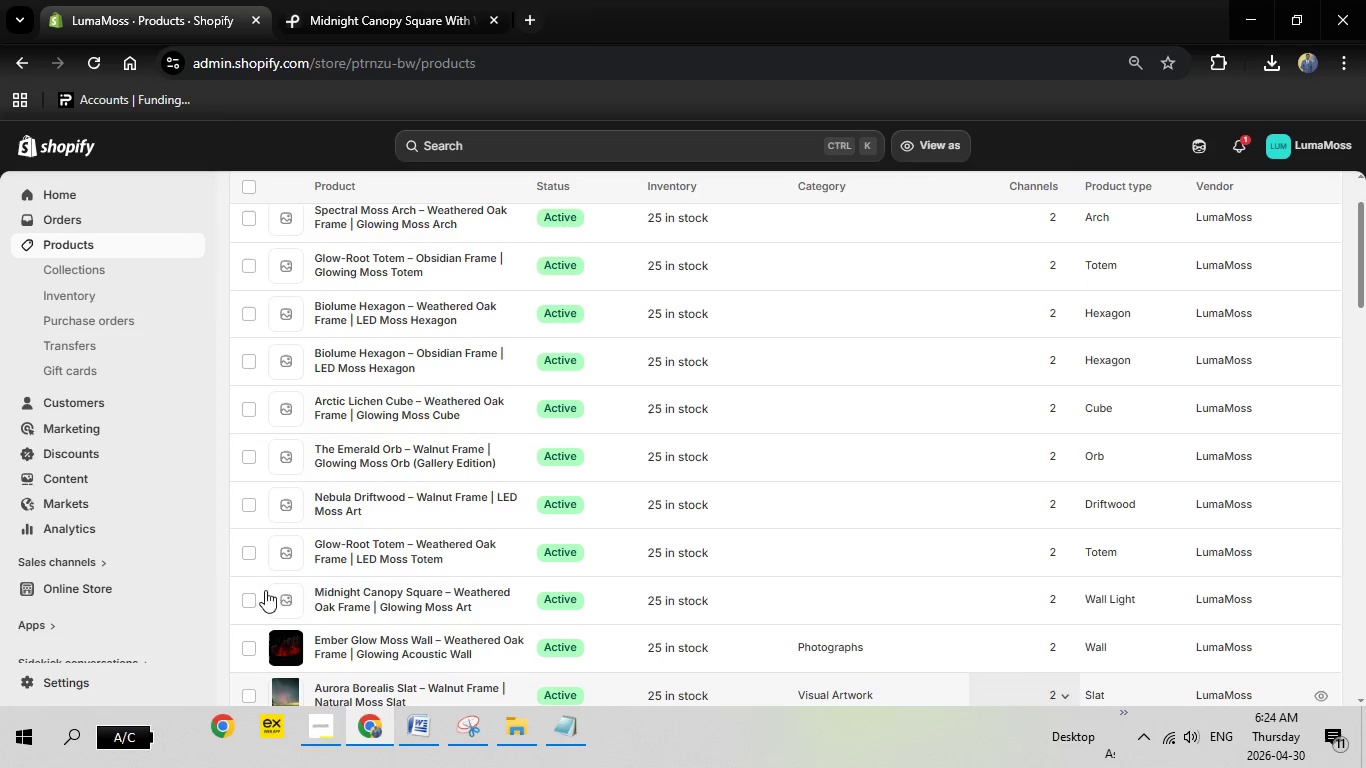 
wait(5.62)
 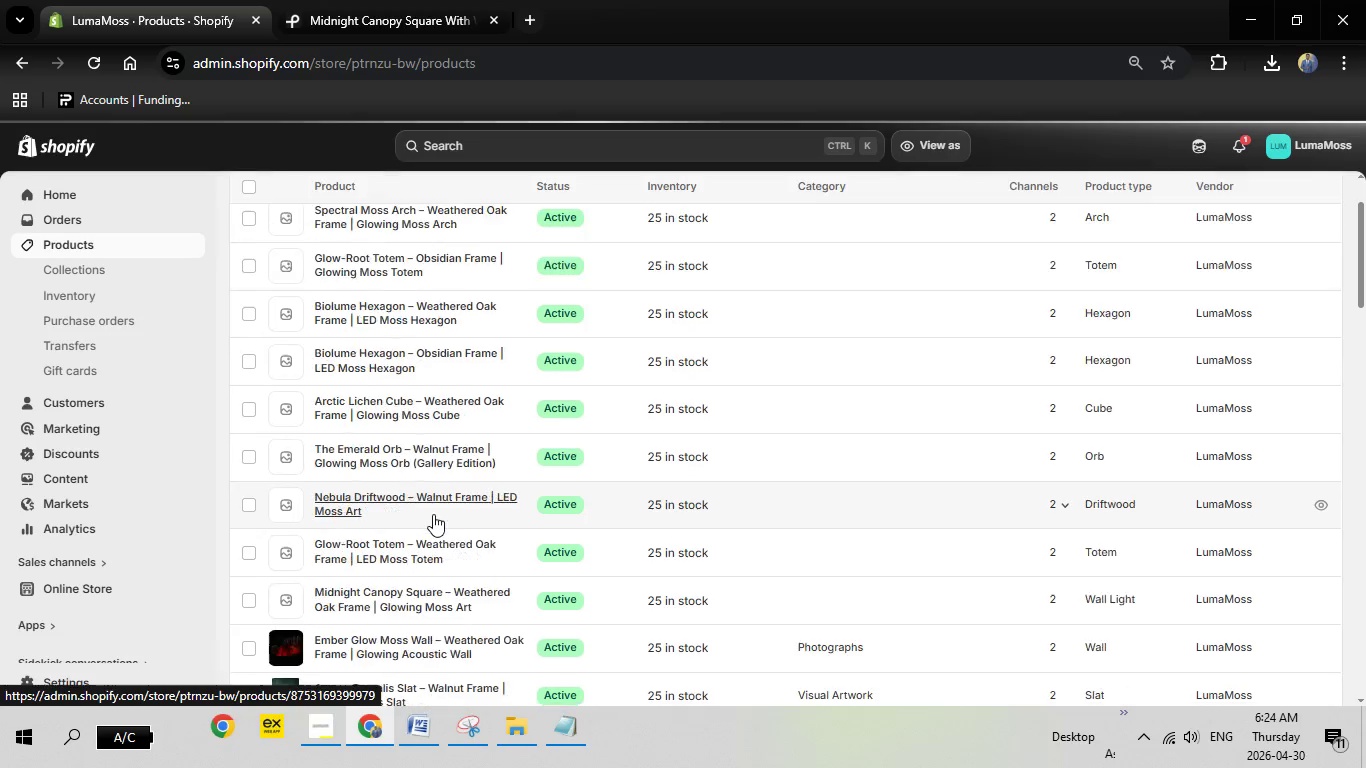 
left_click([400, 717])
 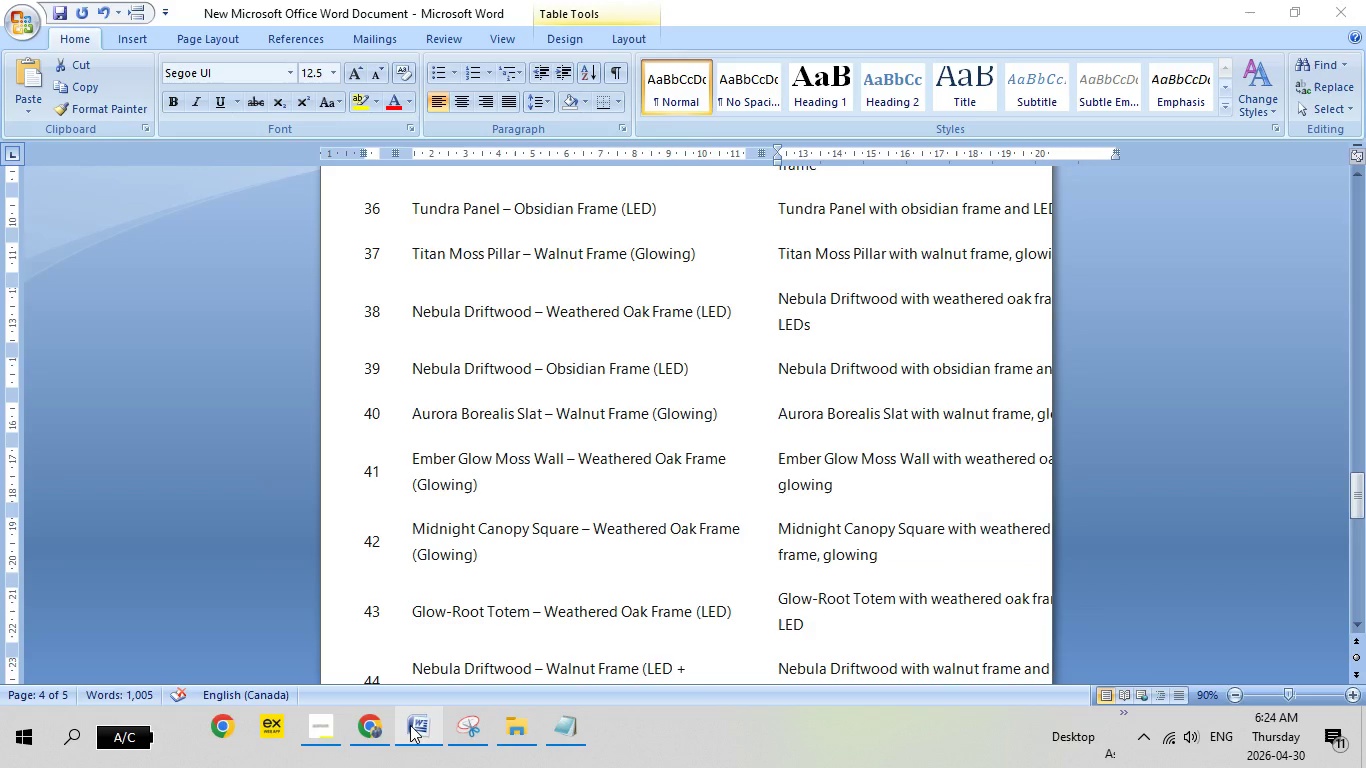 
left_click([410, 725])
 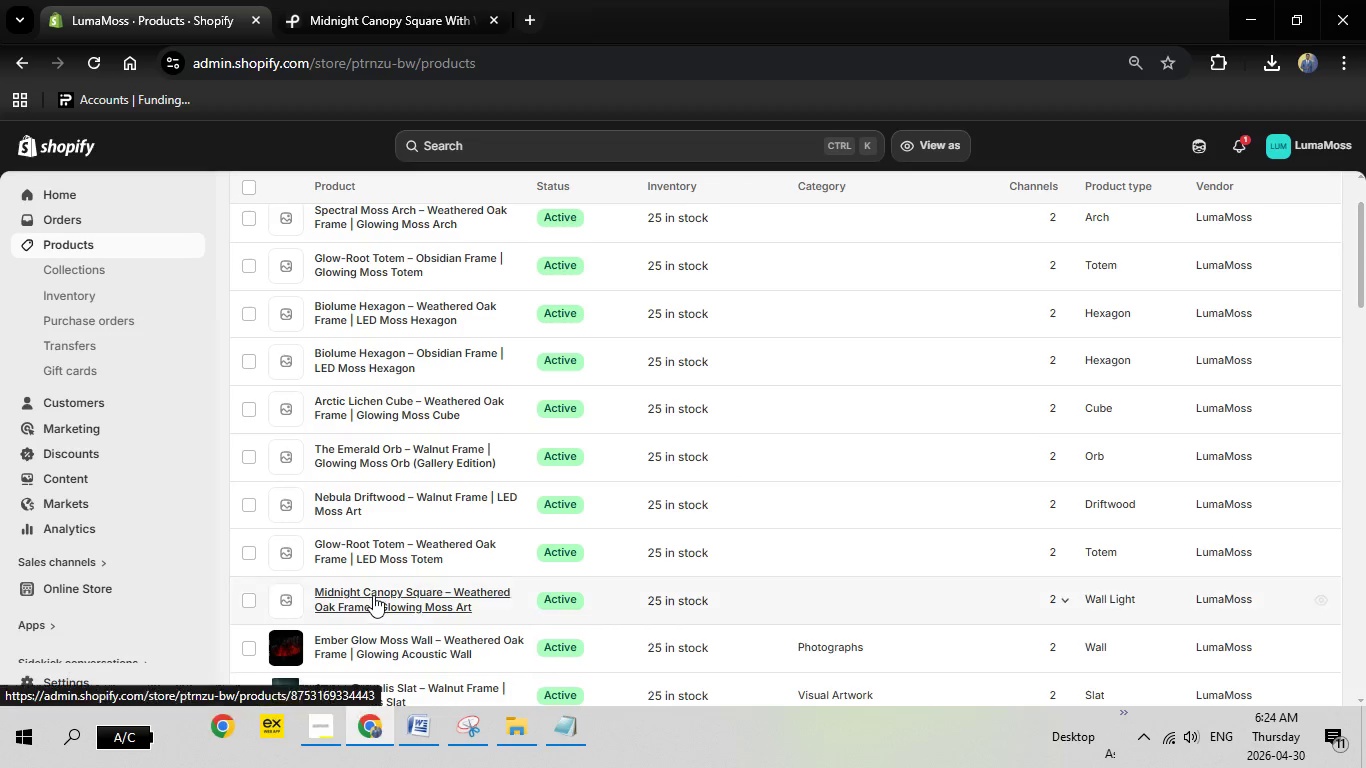 
left_click([373, 595])
 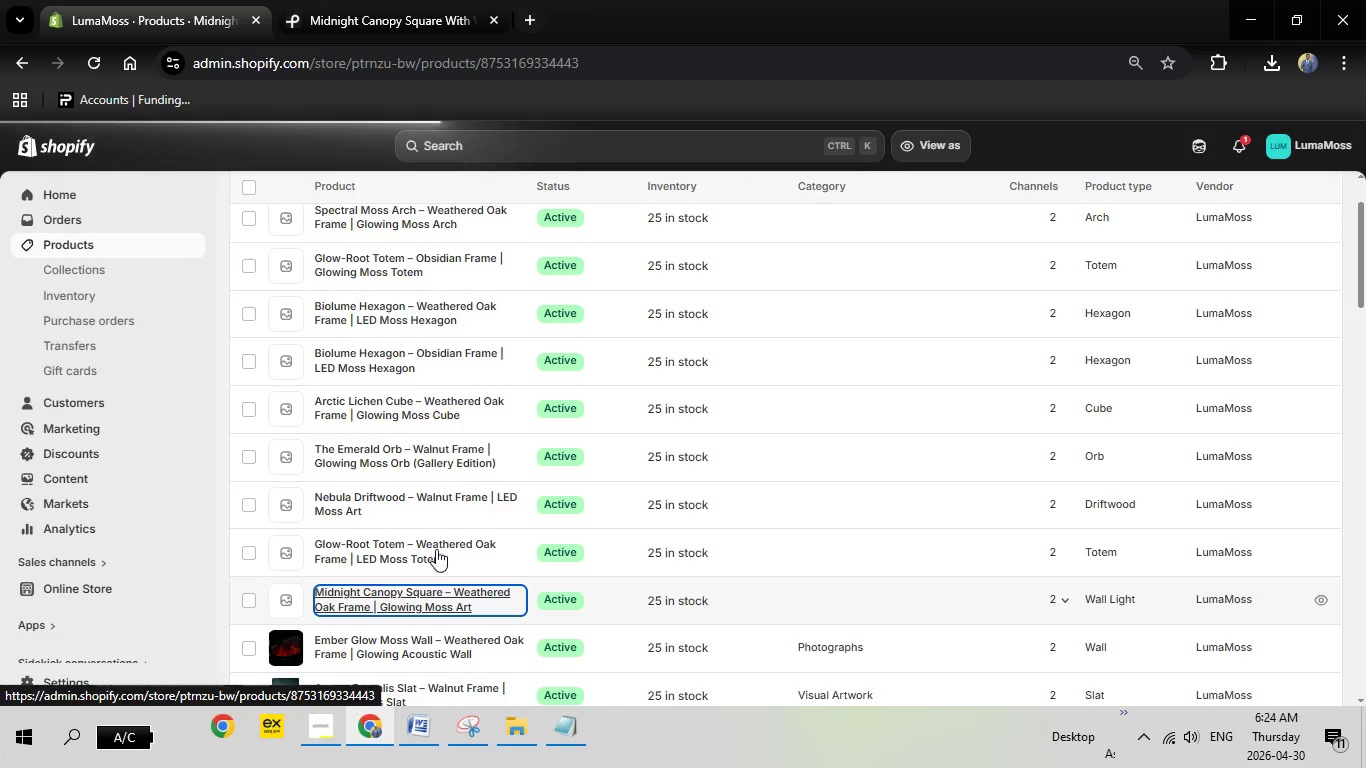 
wait(14.66)
 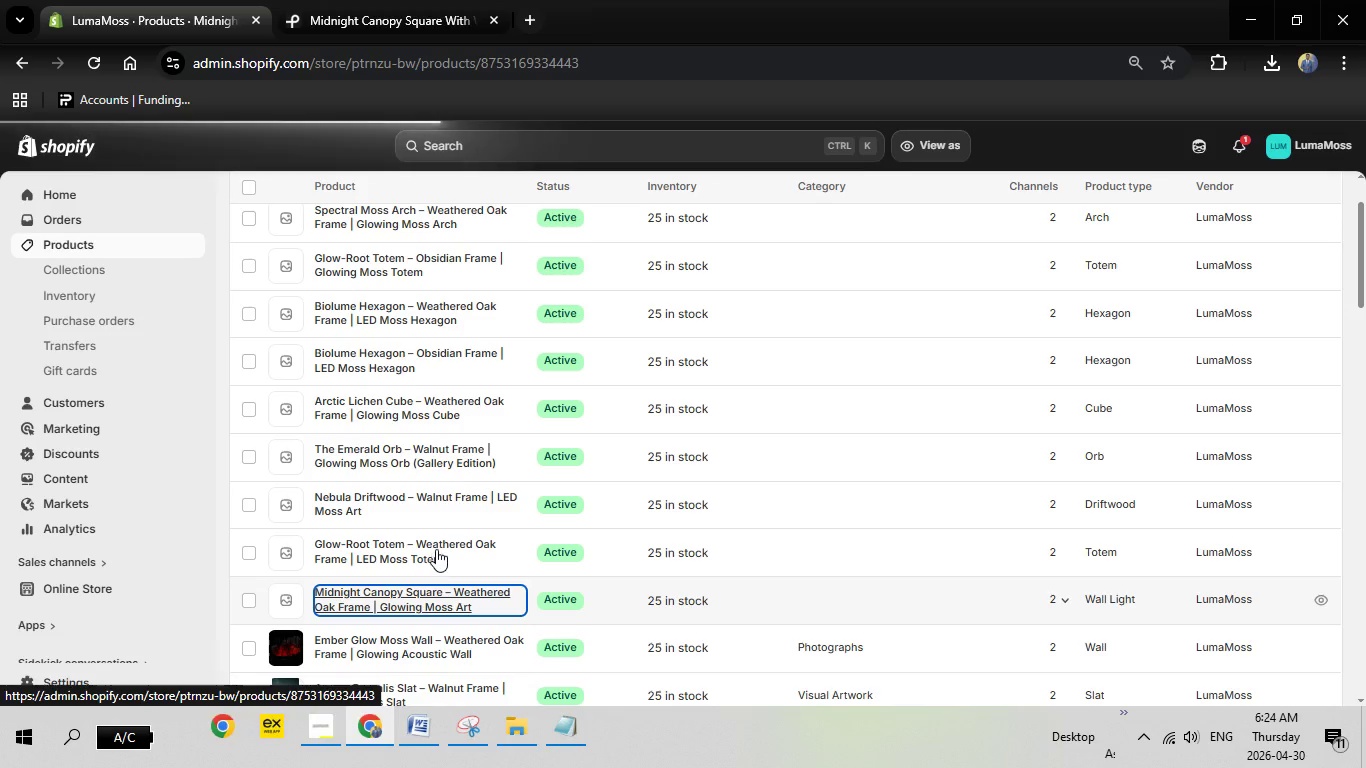 
mouse_move([700, 623])
 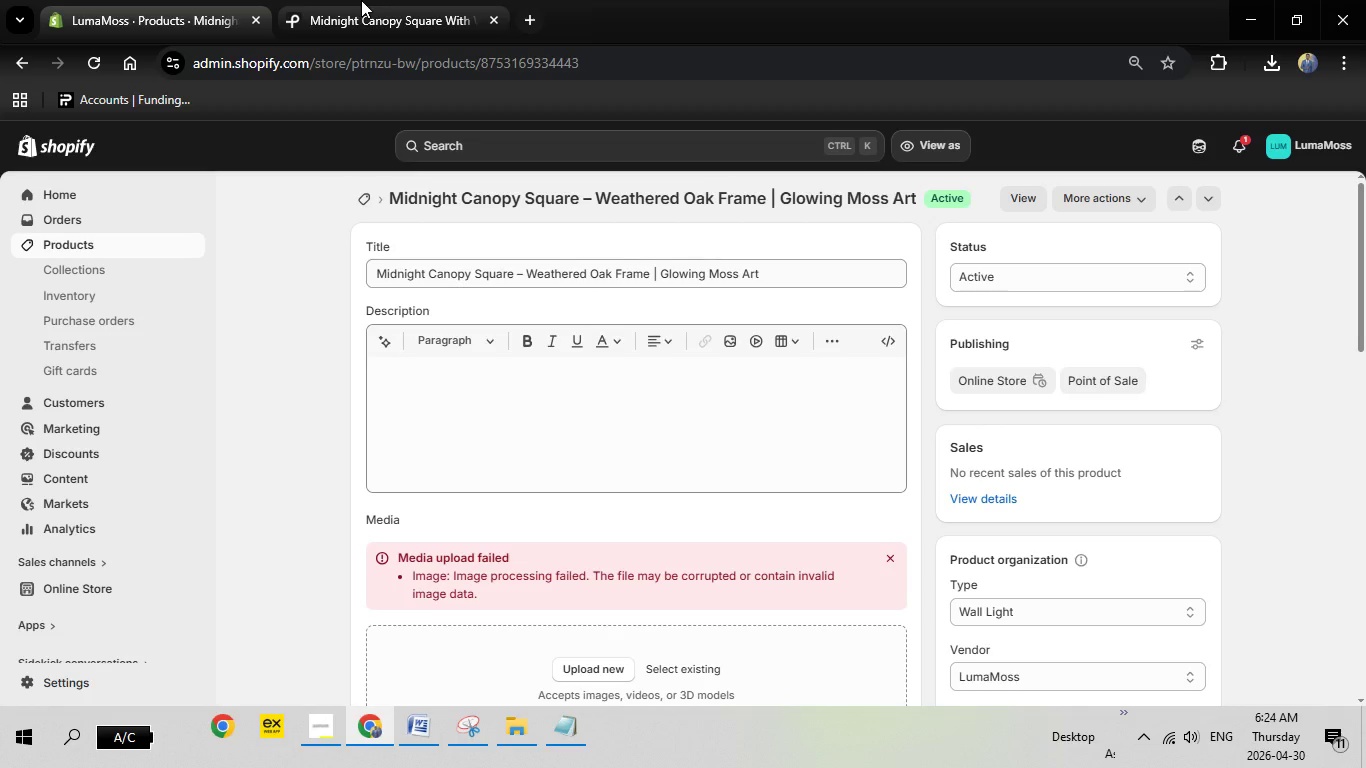 
left_click([361, 0])
 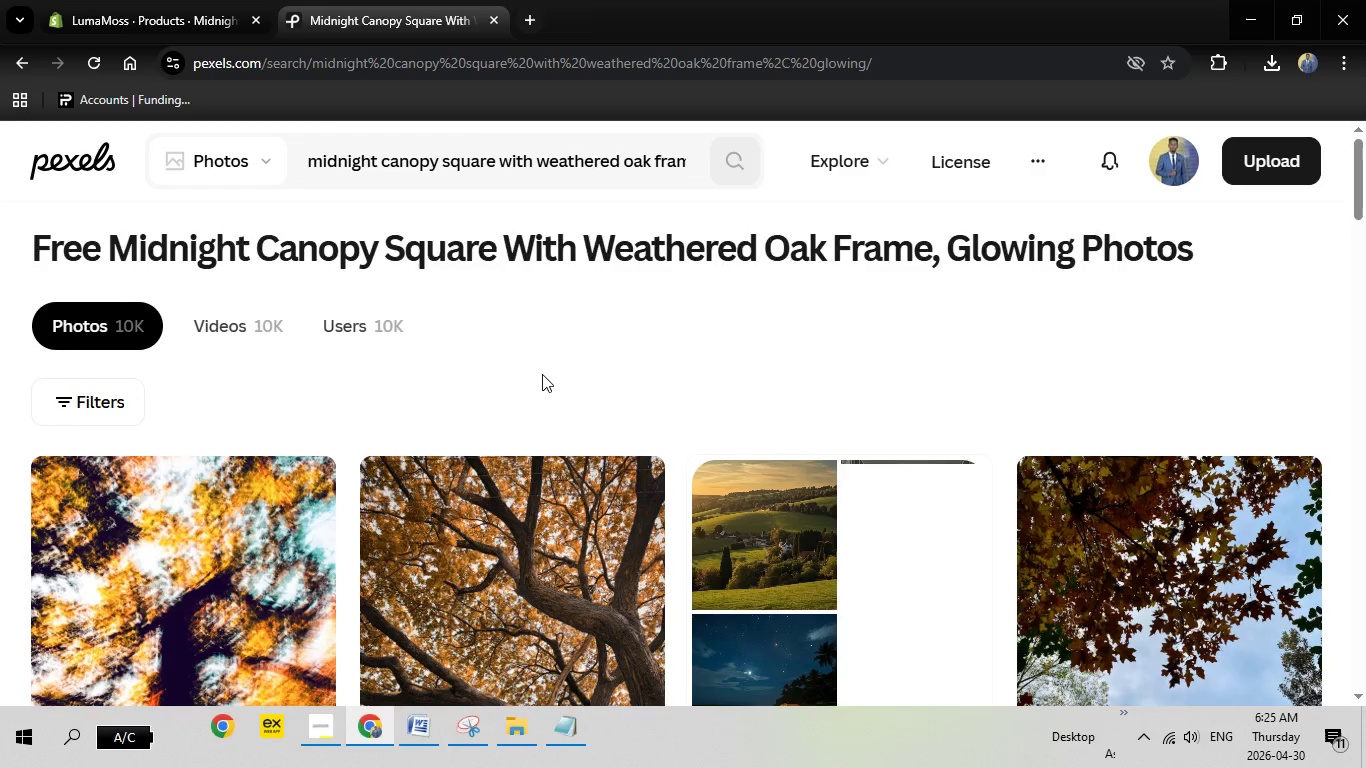 
scroll: coordinate [462, 388], scroll_direction: down, amount: 2.0
 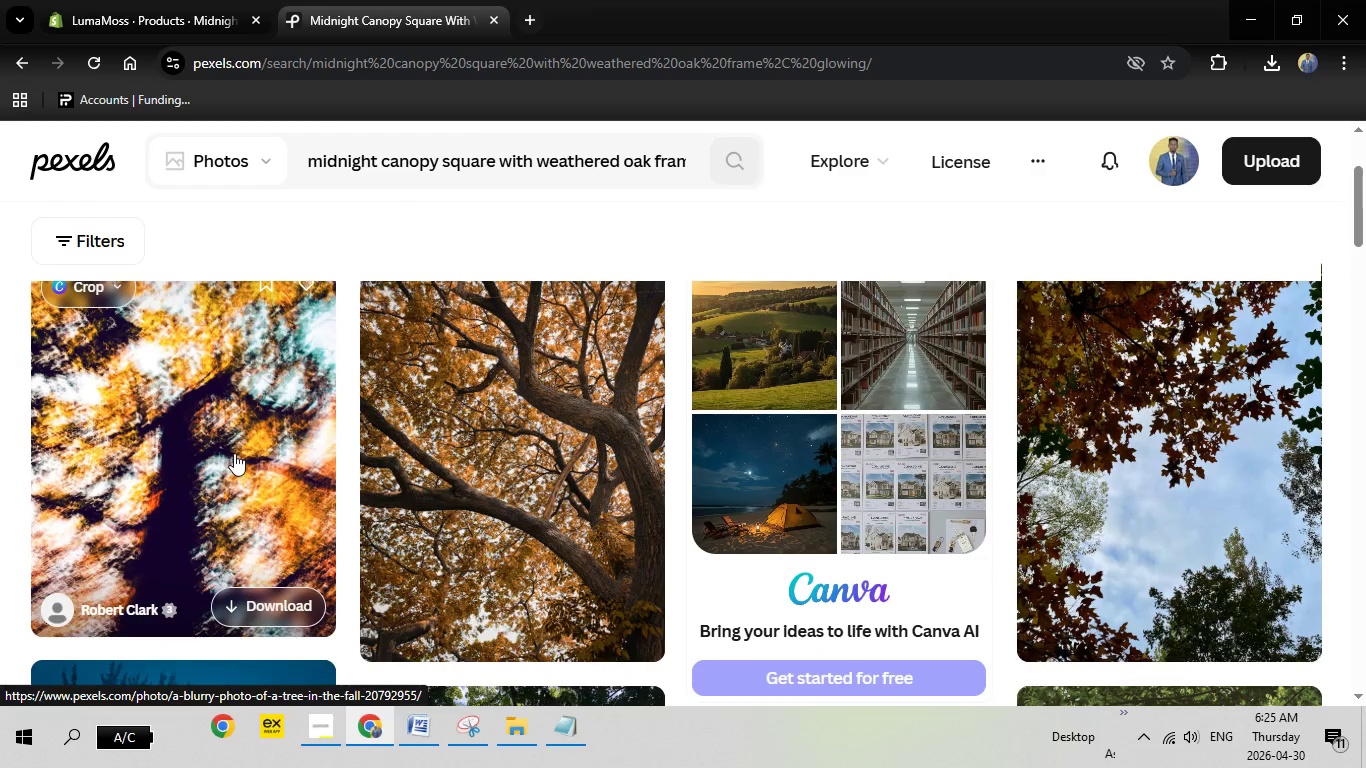 
left_click([234, 453])
 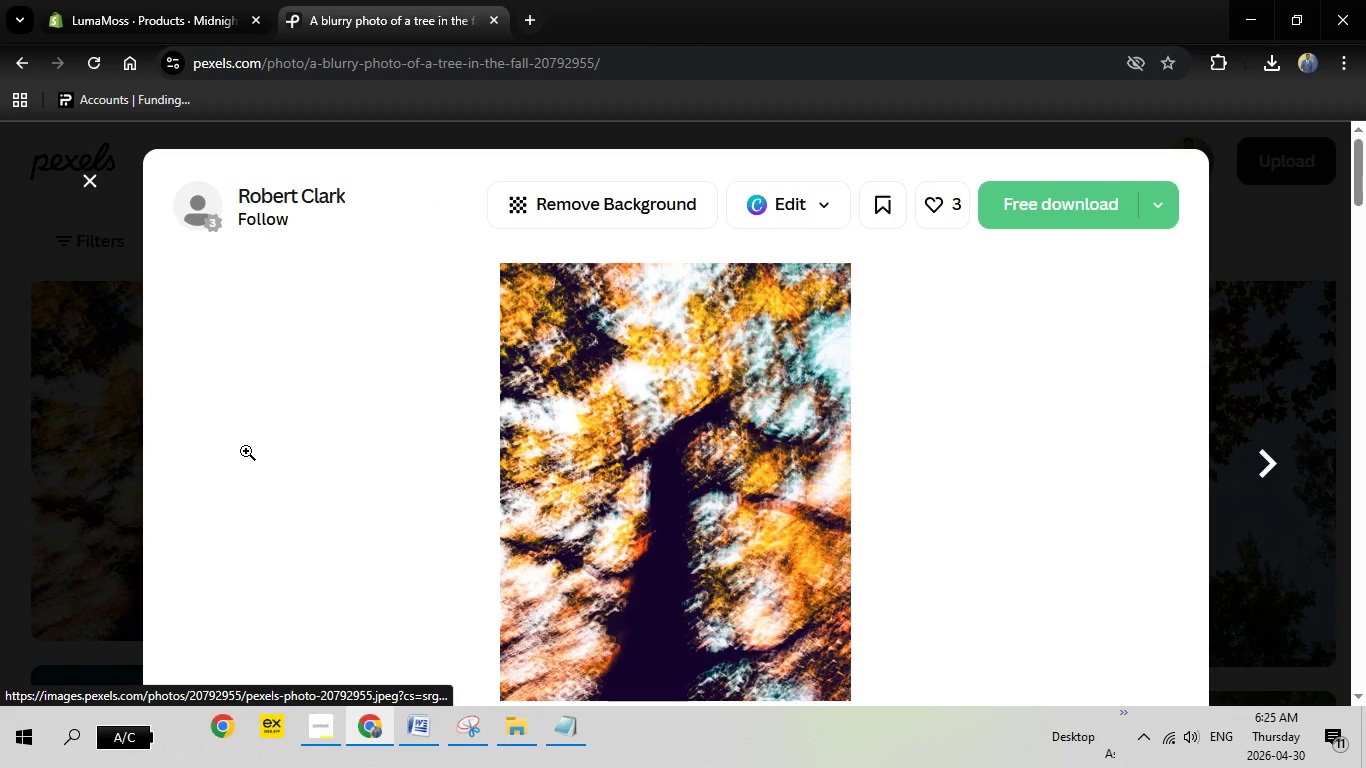 
wait(8.91)
 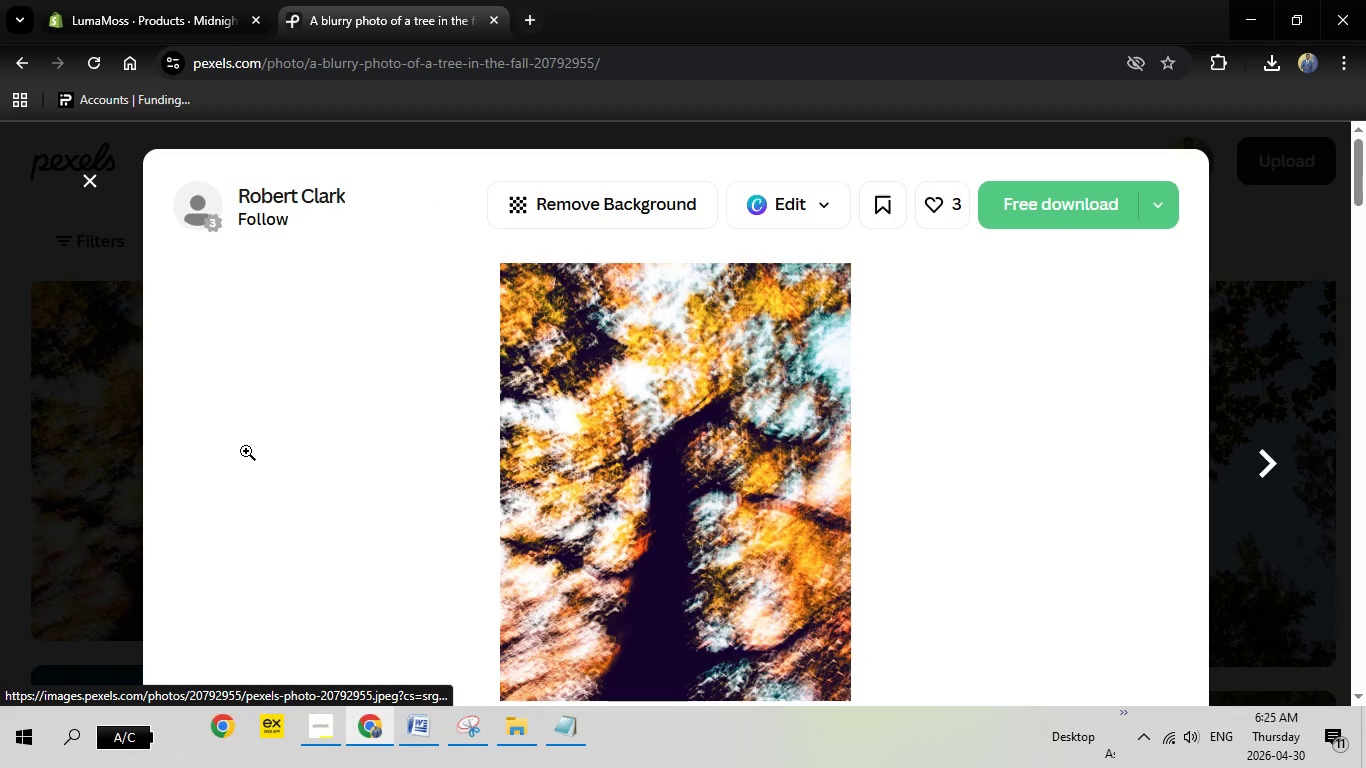 
left_click([1033, 222])
 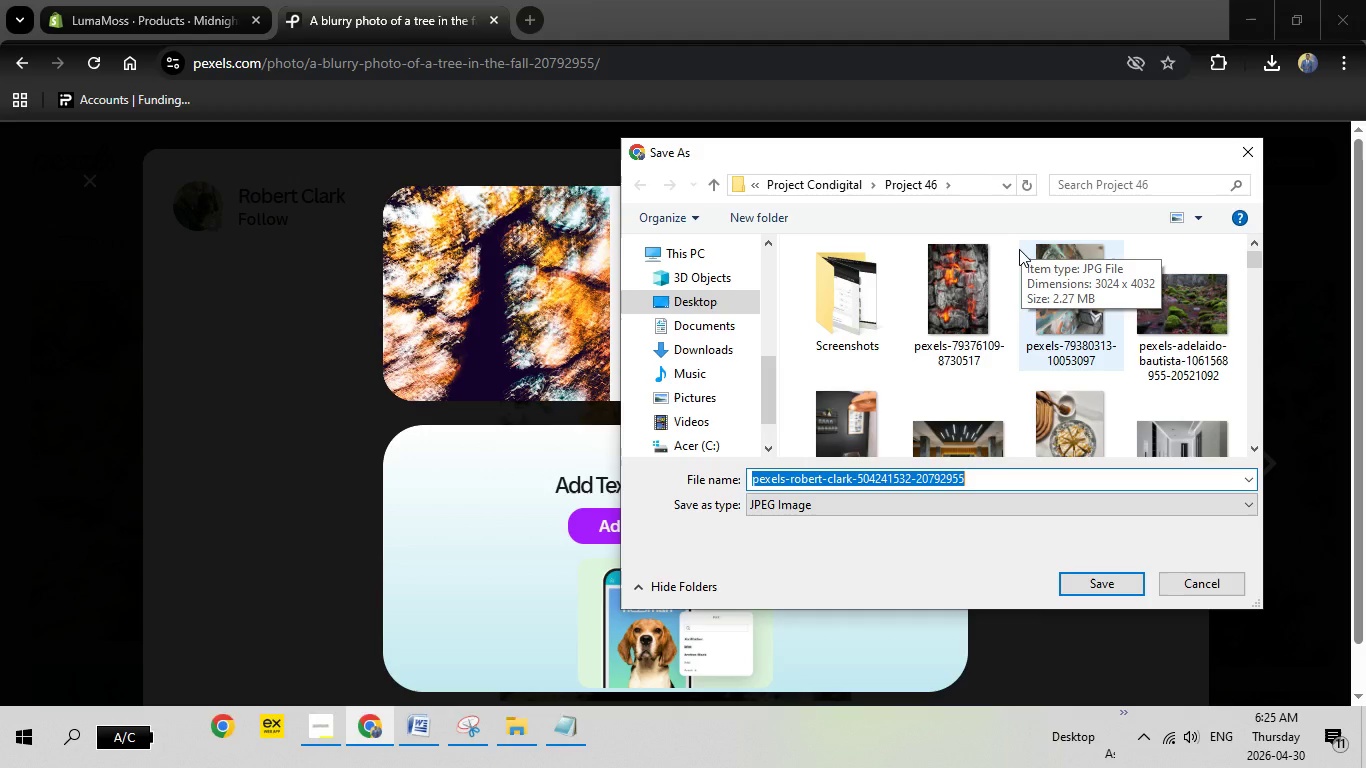 
wait(23.34)
 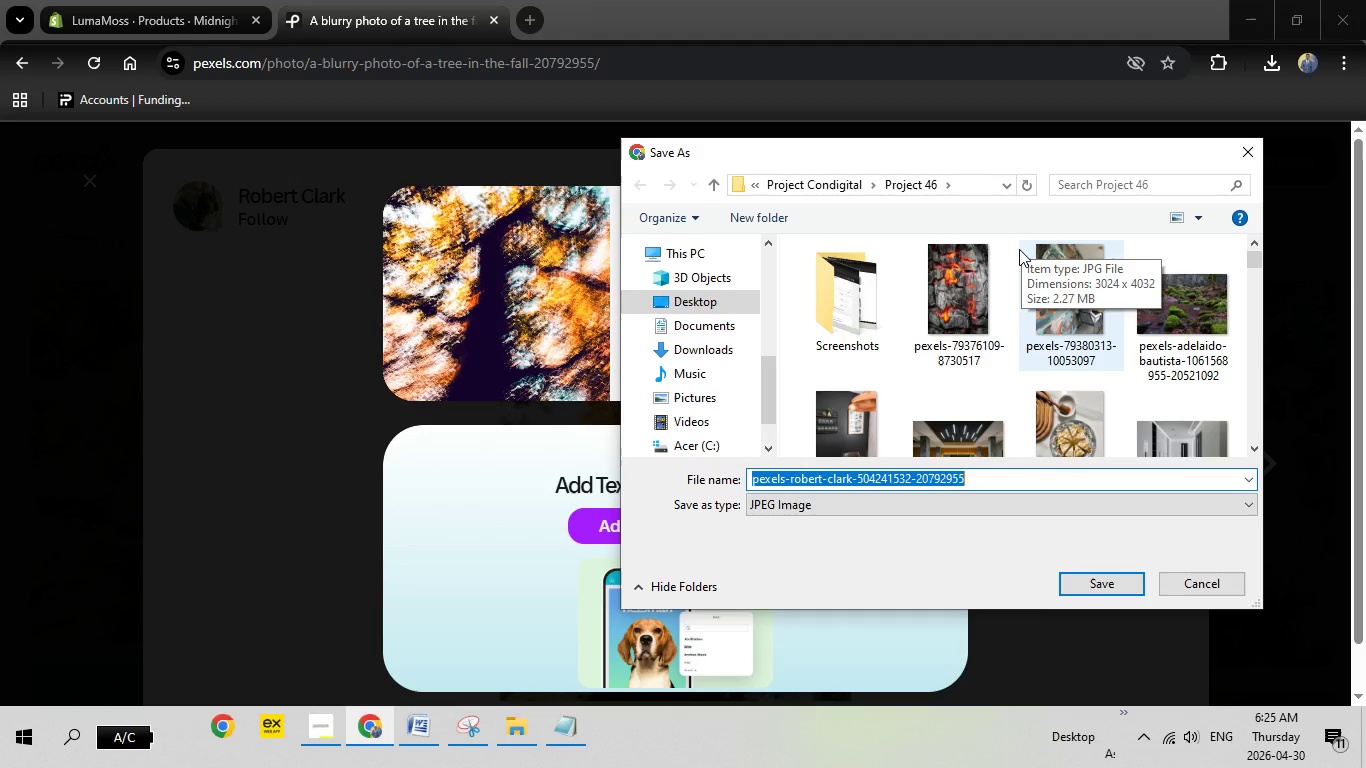 
scroll: coordinate [1095, 378], scroll_direction: down, amount: 2.0
 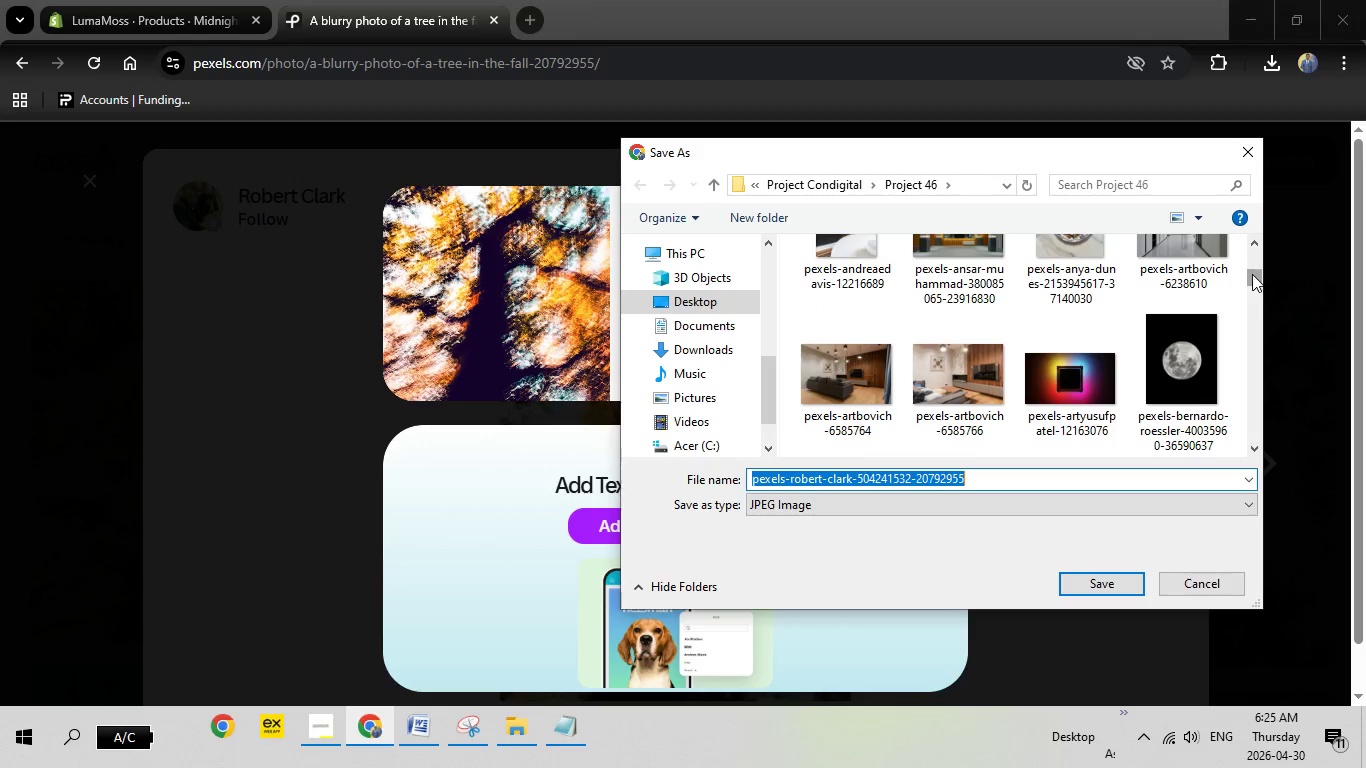 
left_click_drag(start_coordinate=[1252, 274], to_coordinate=[1247, 388])
 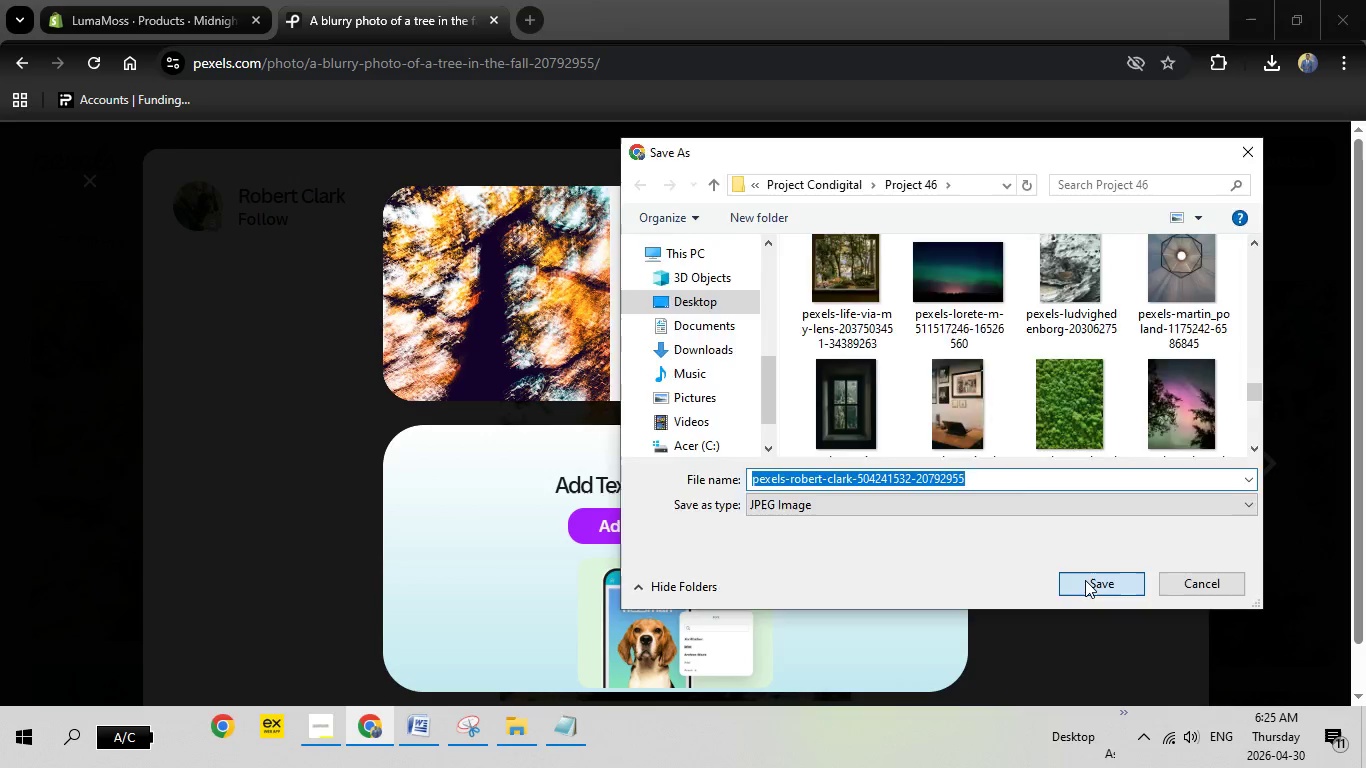 
left_click([1085, 580])
 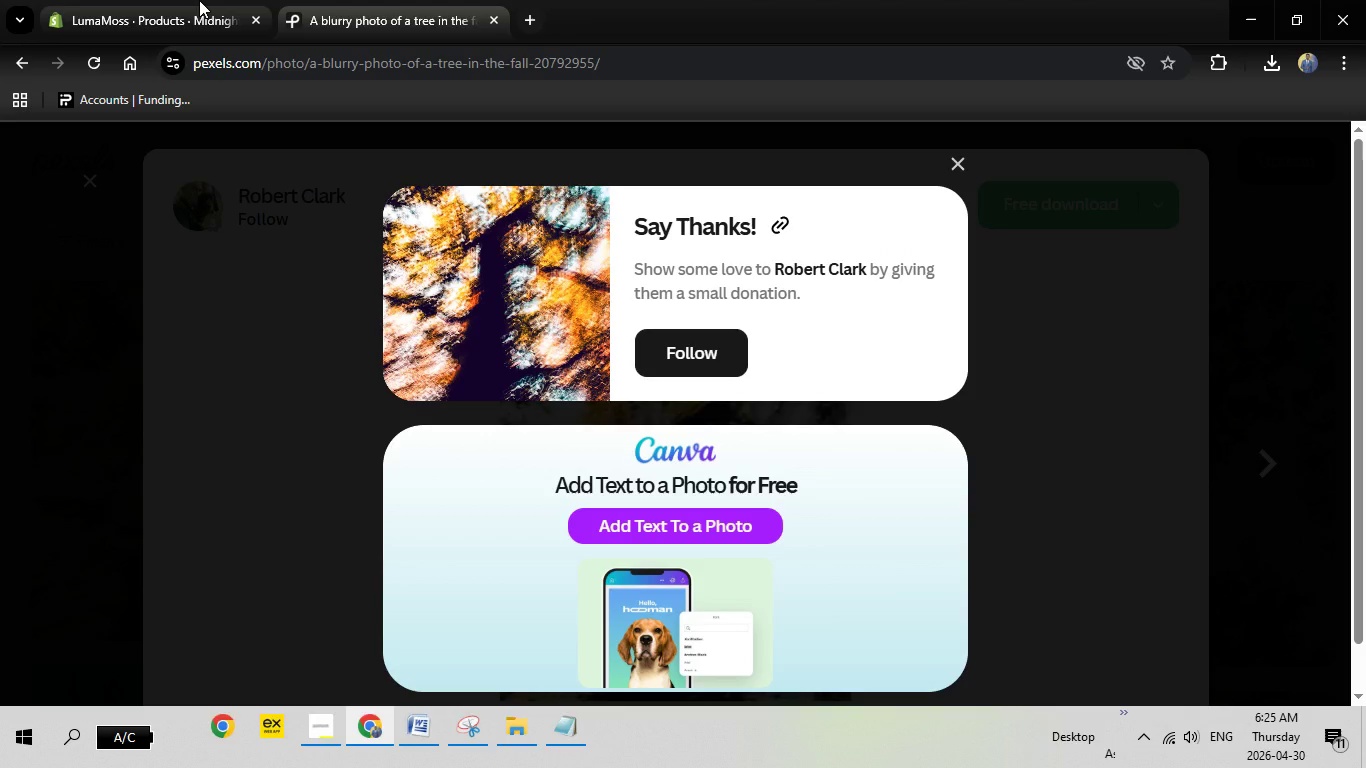 
left_click([199, 0])
 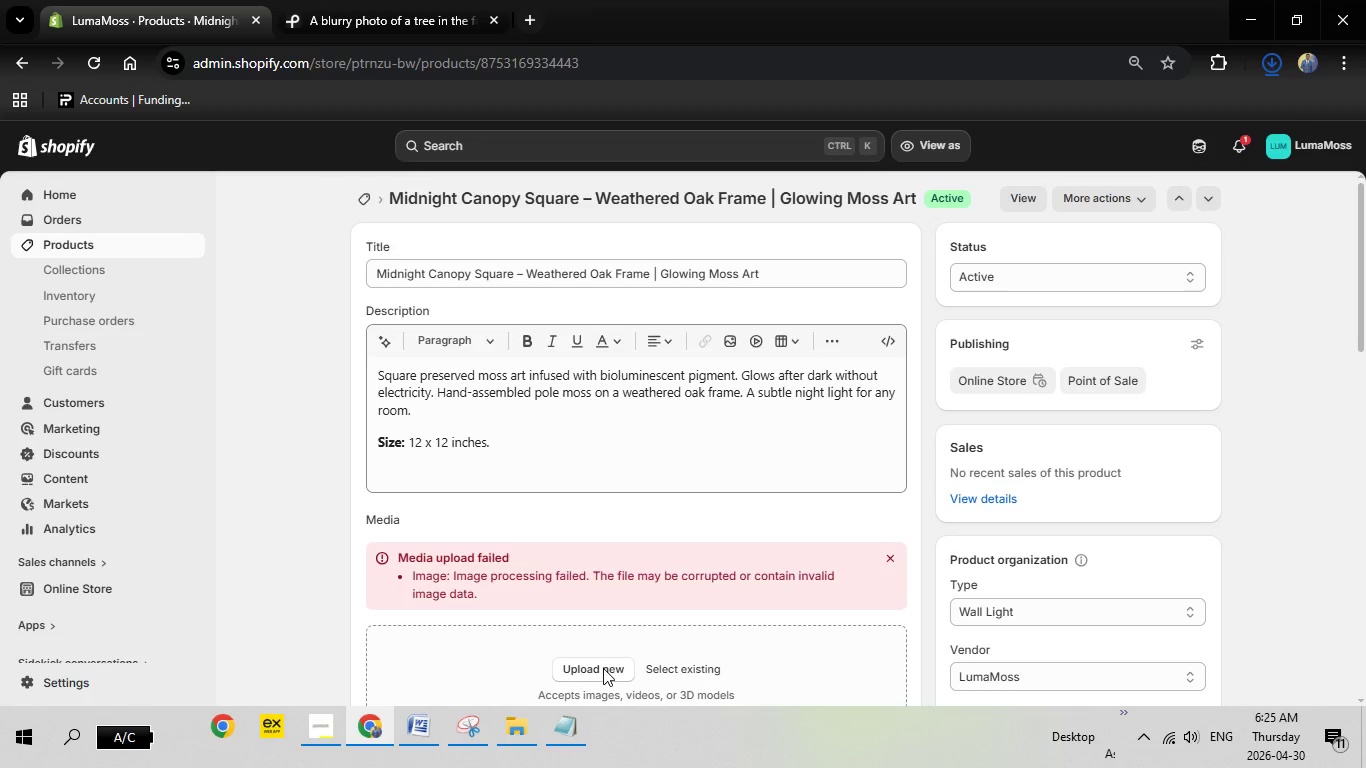 
left_click([603, 668])
 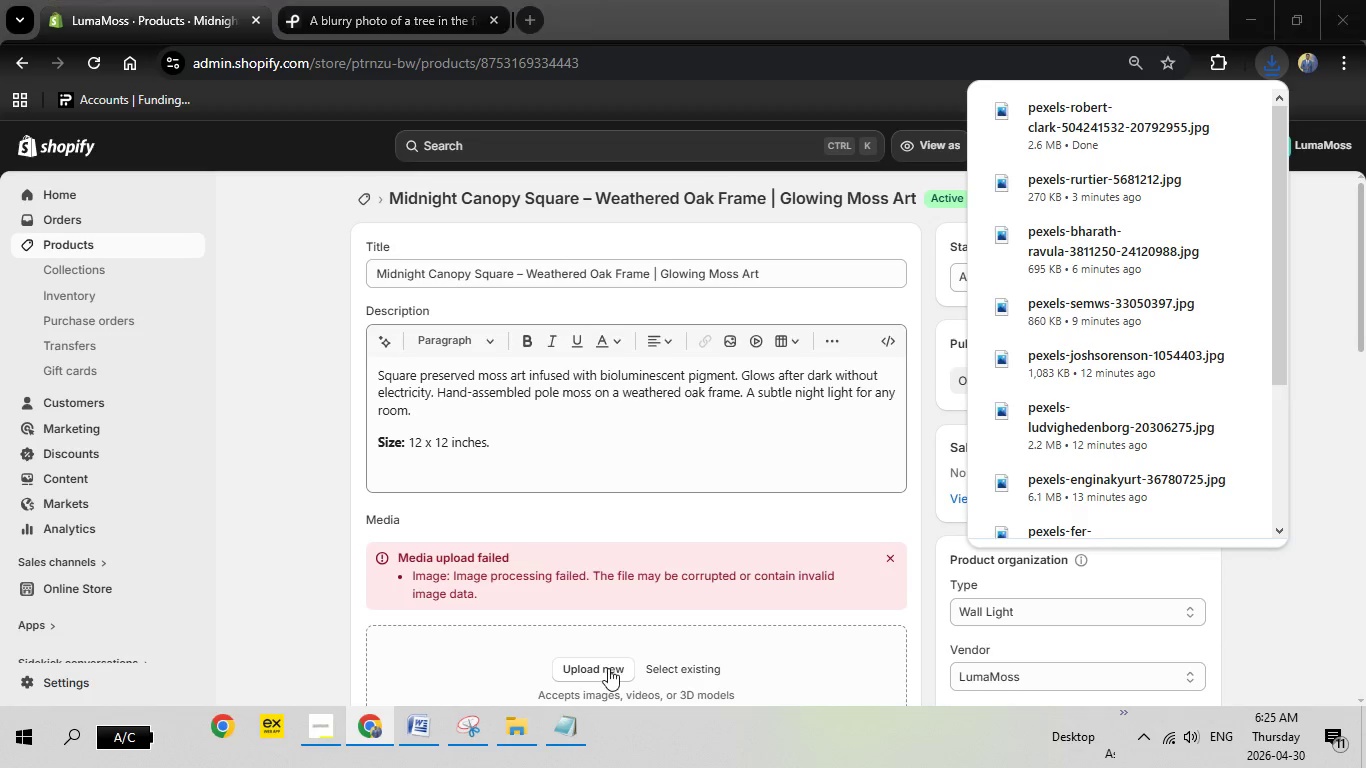 
left_click([608, 668])
 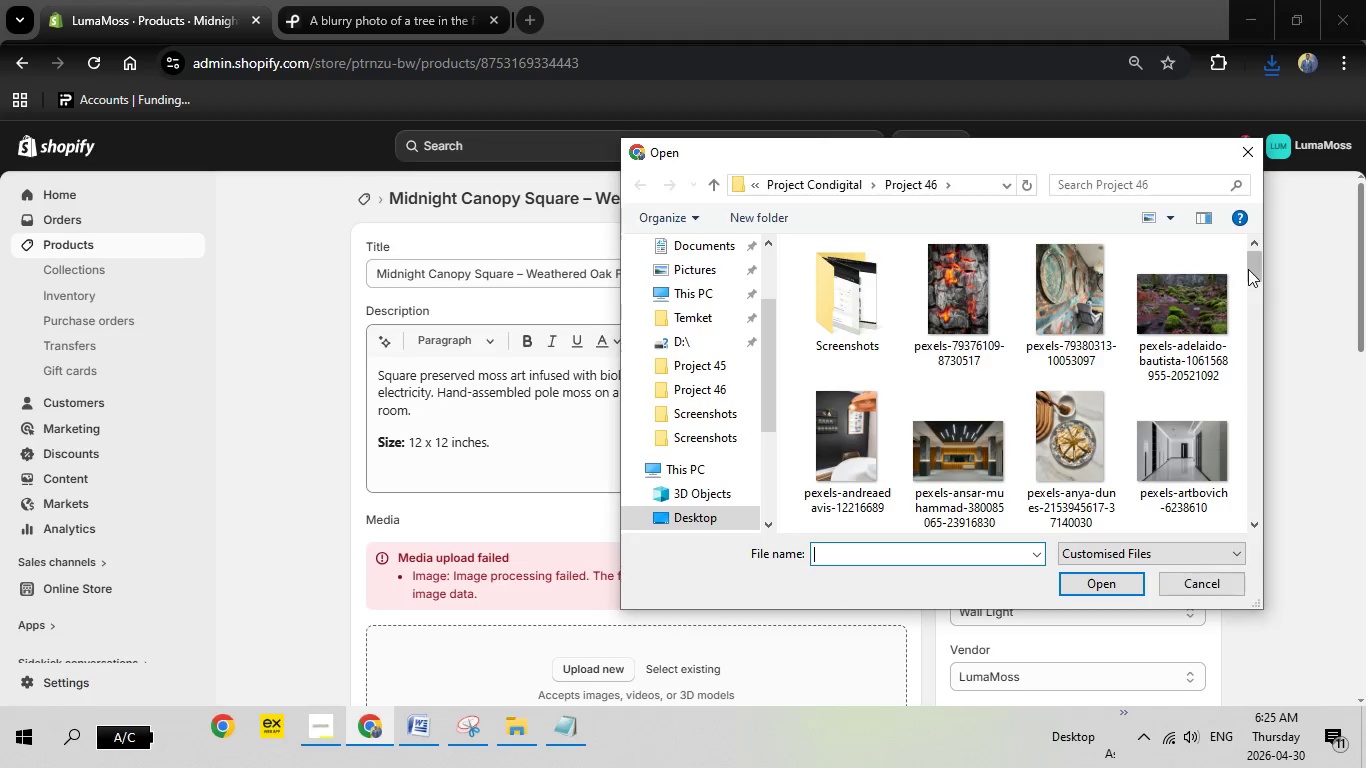 
left_click_drag(start_coordinate=[1256, 270], to_coordinate=[1230, 440])
 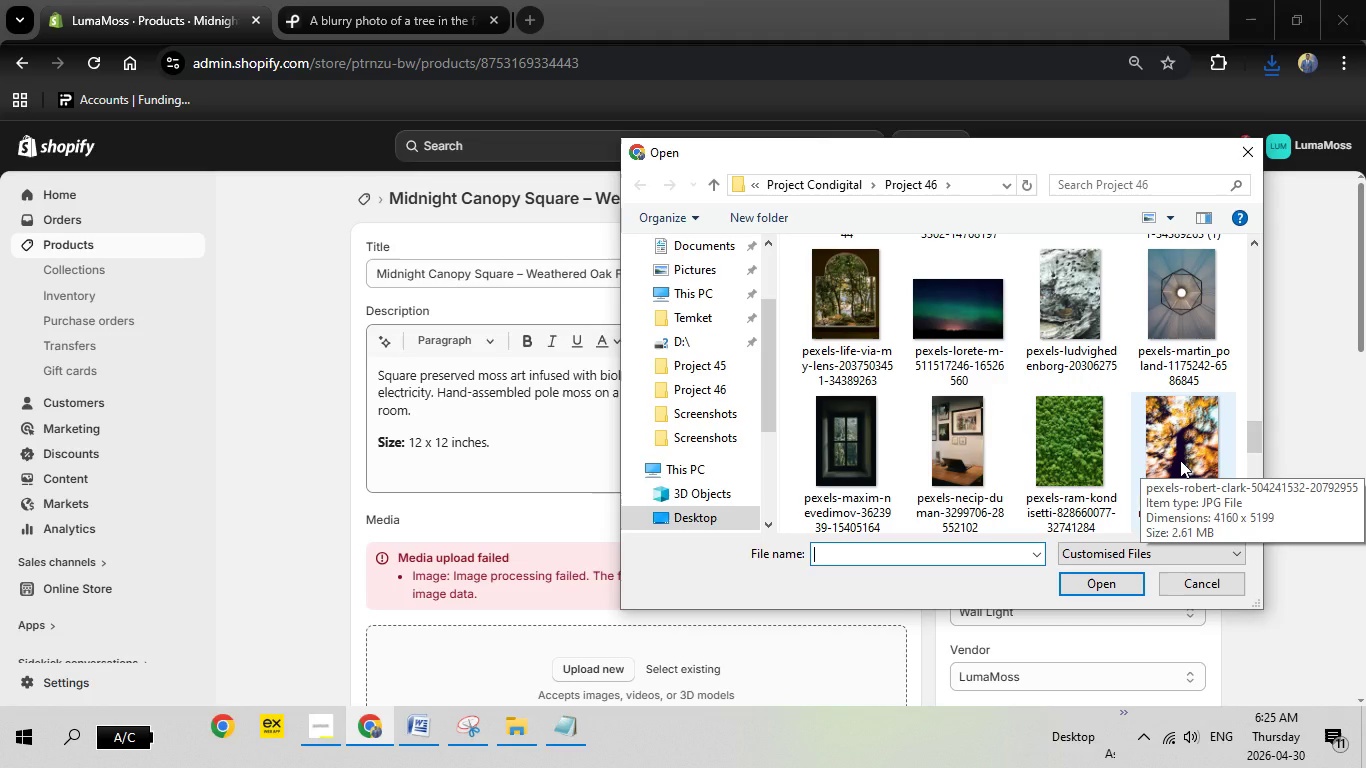 
double_click([1180, 460])
 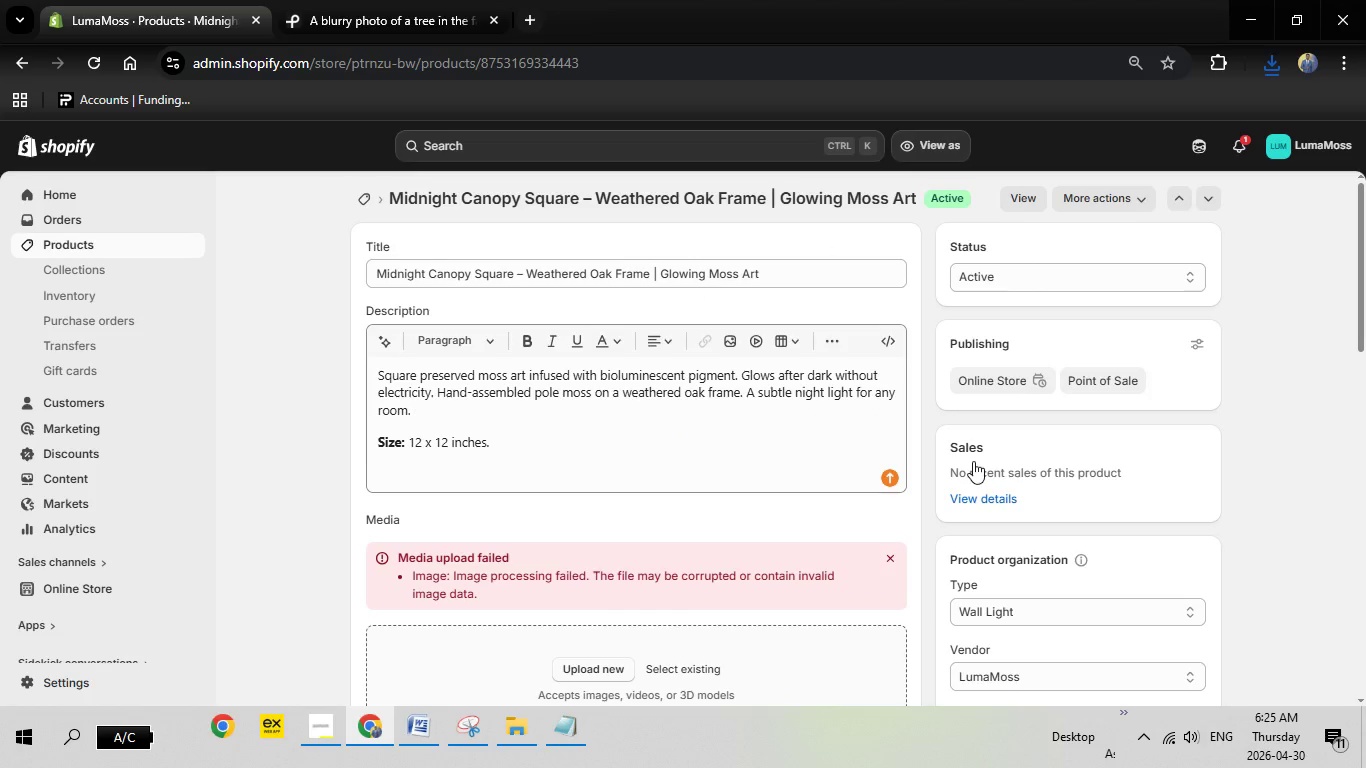 
double_click([1180, 460])
 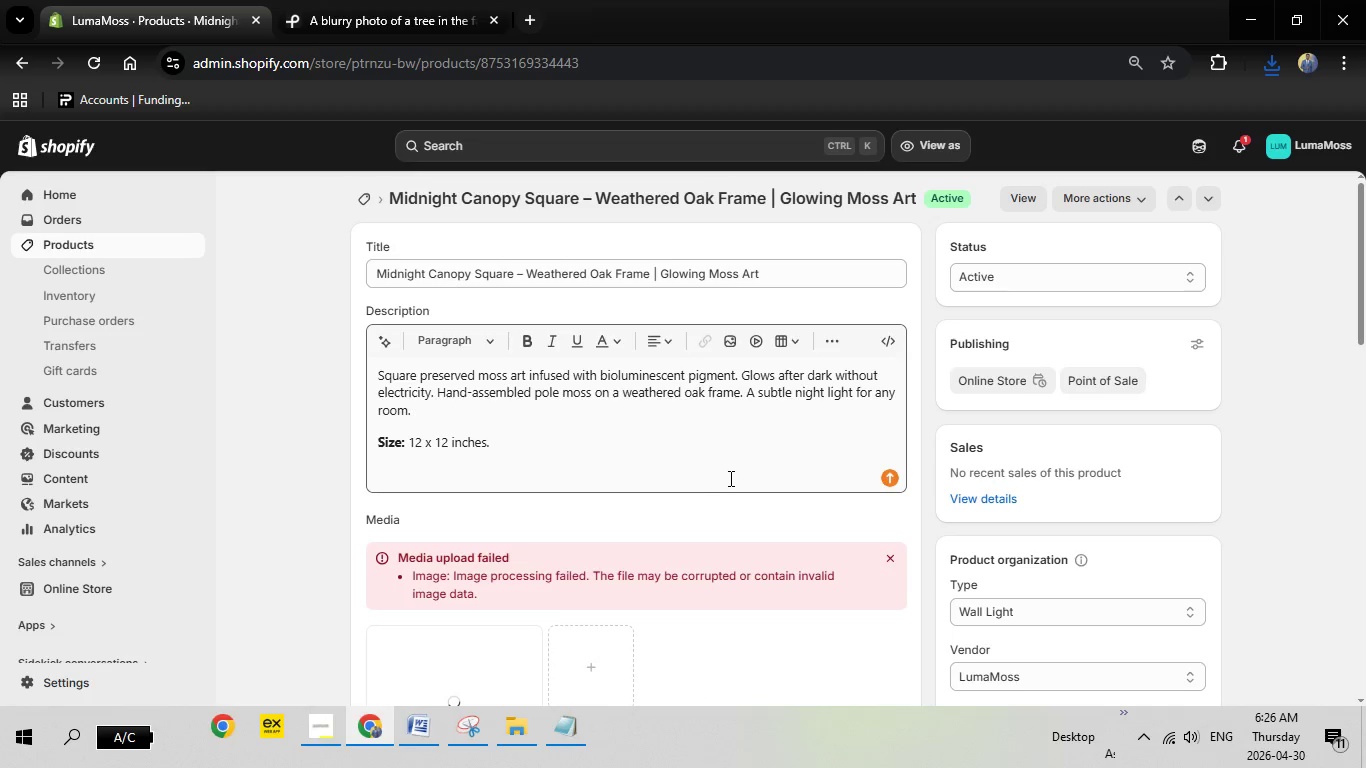 
scroll: coordinate [733, 475], scroll_direction: down, amount: 1.0
 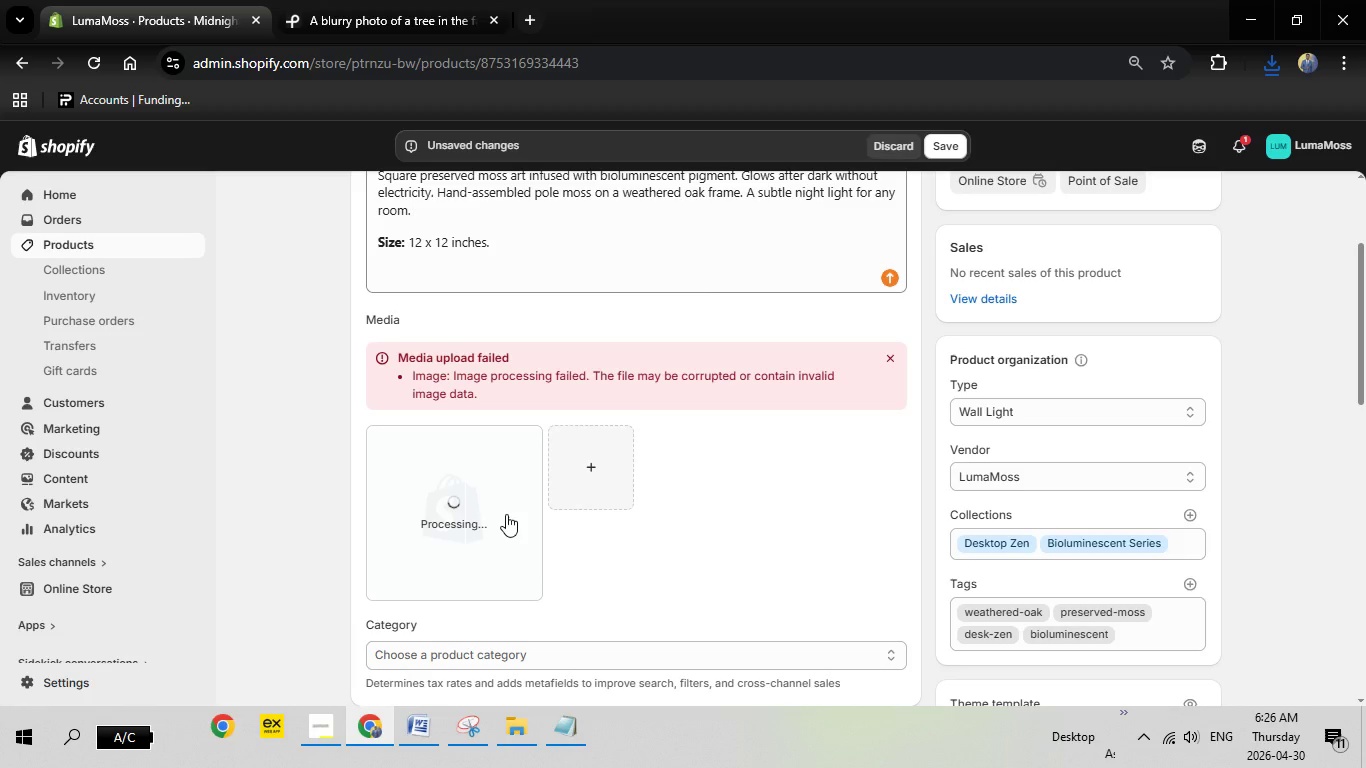 
wait(23.36)
 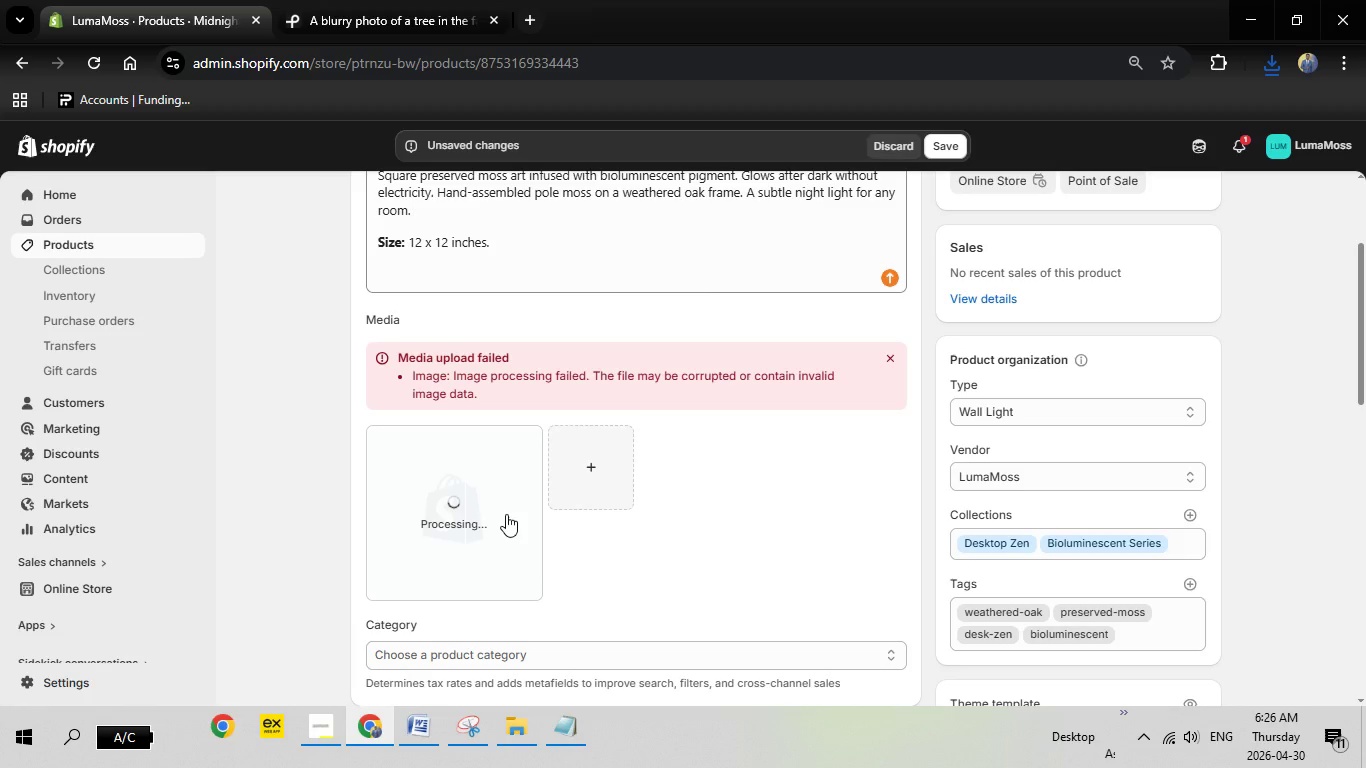 
left_click([473, 518])
 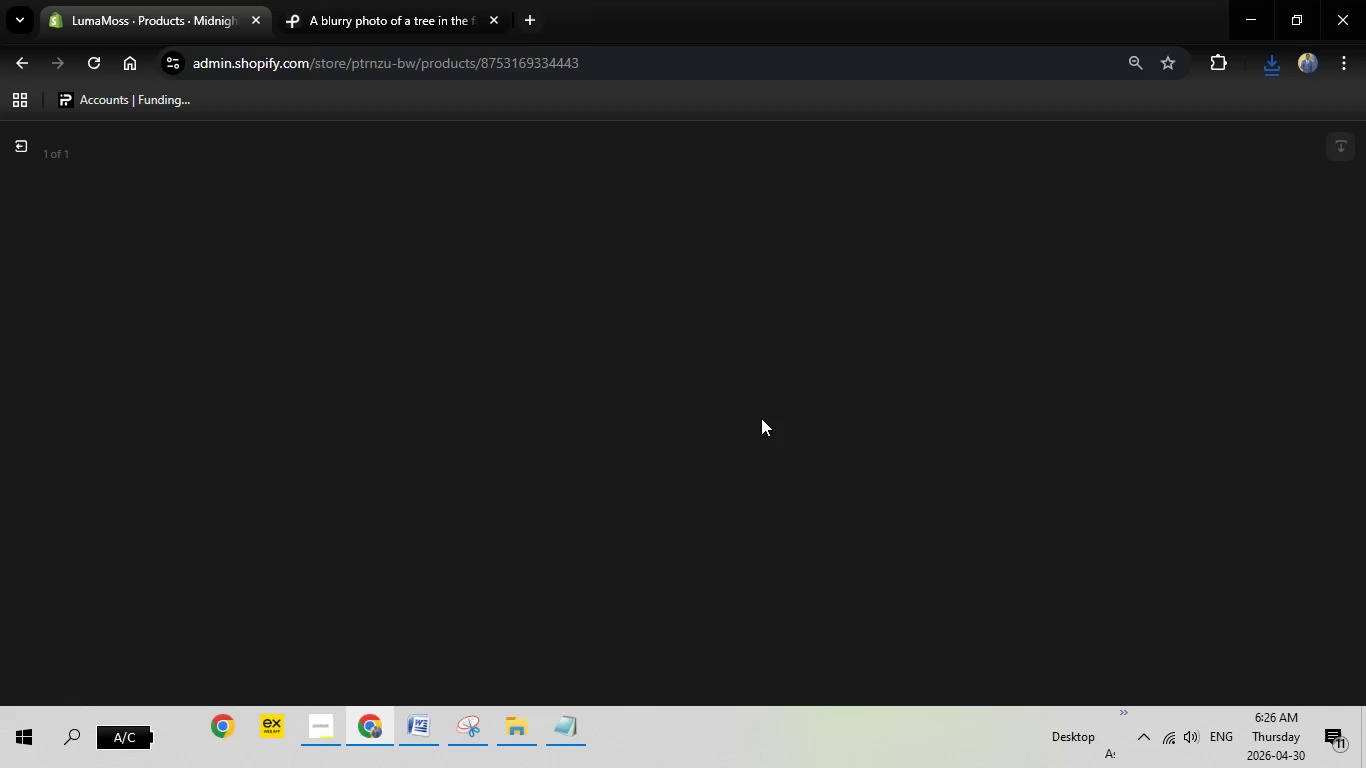 
wait(13.59)
 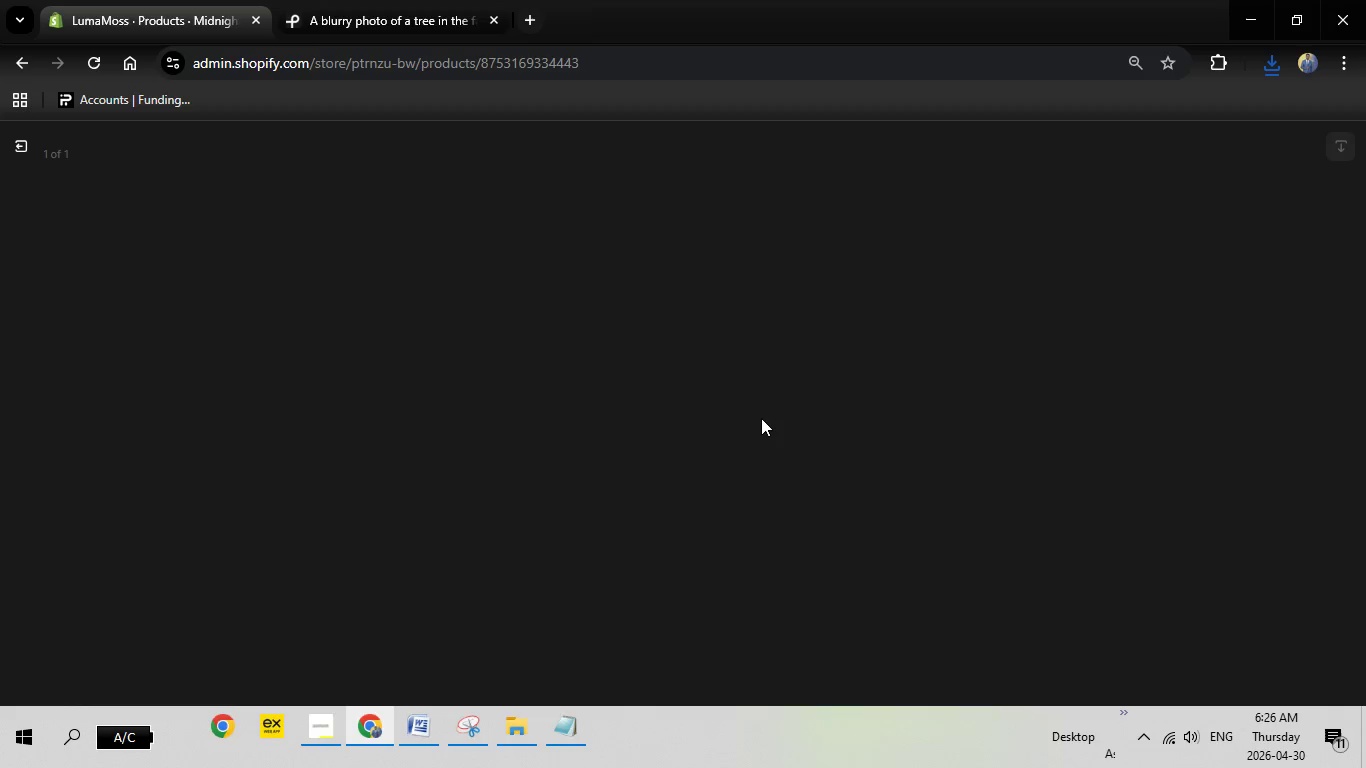 
left_click([1120, 351])
 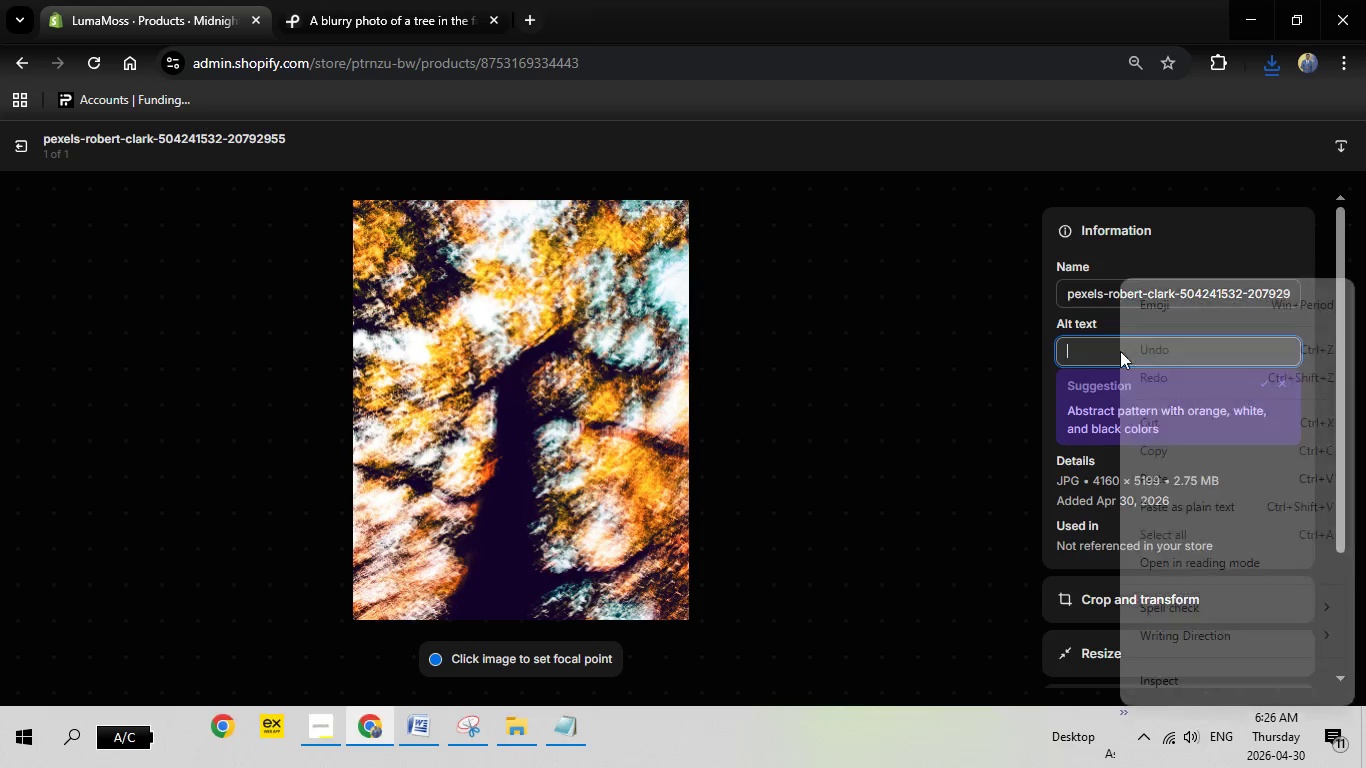 
right_click([1120, 351])
 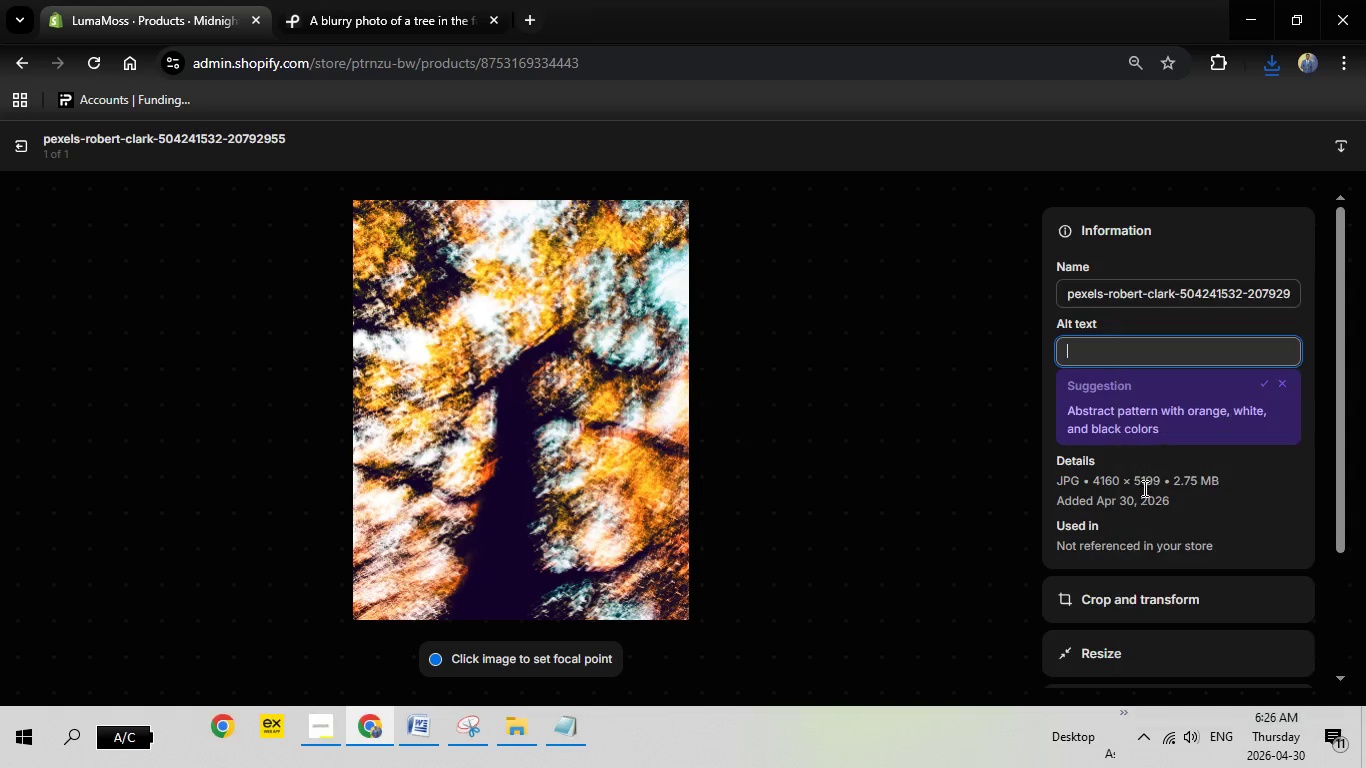 
left_click([1143, 488])
 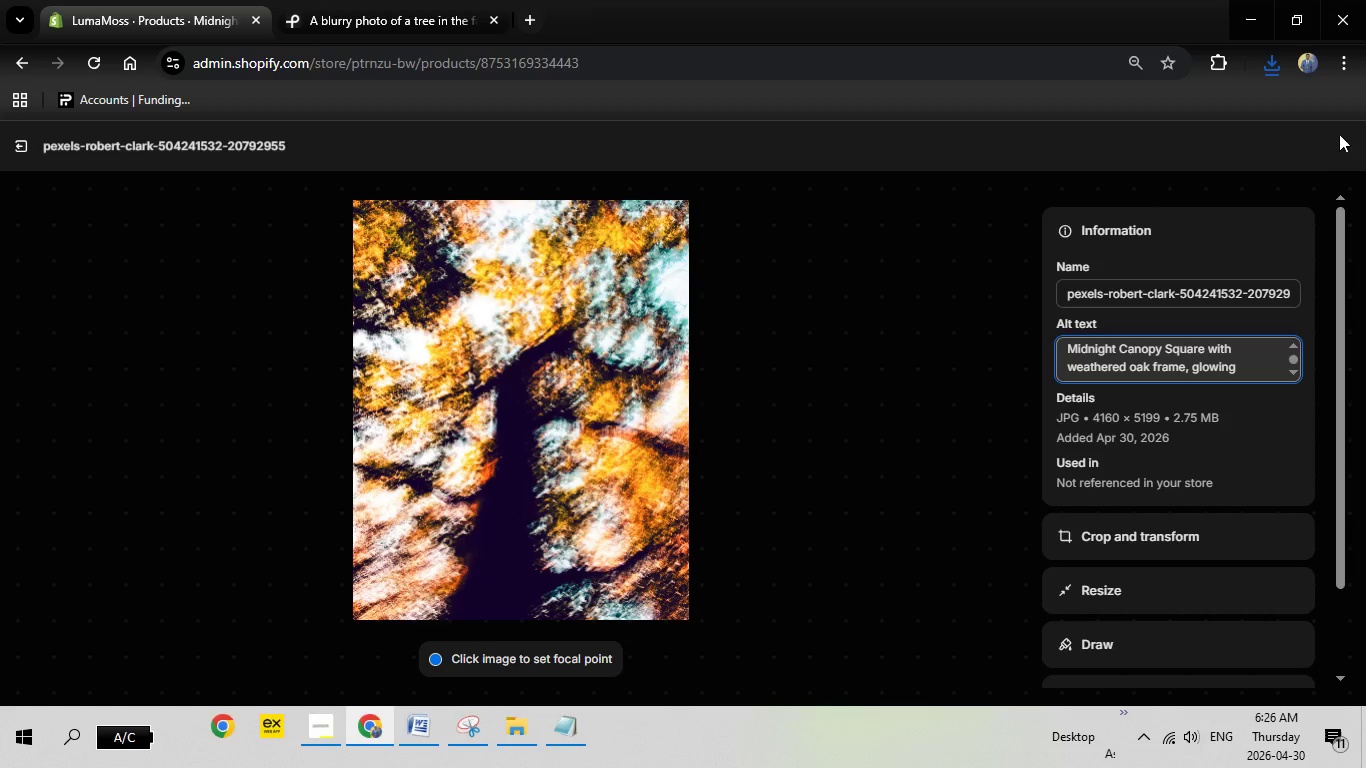 
mouse_move([1308, 145])
 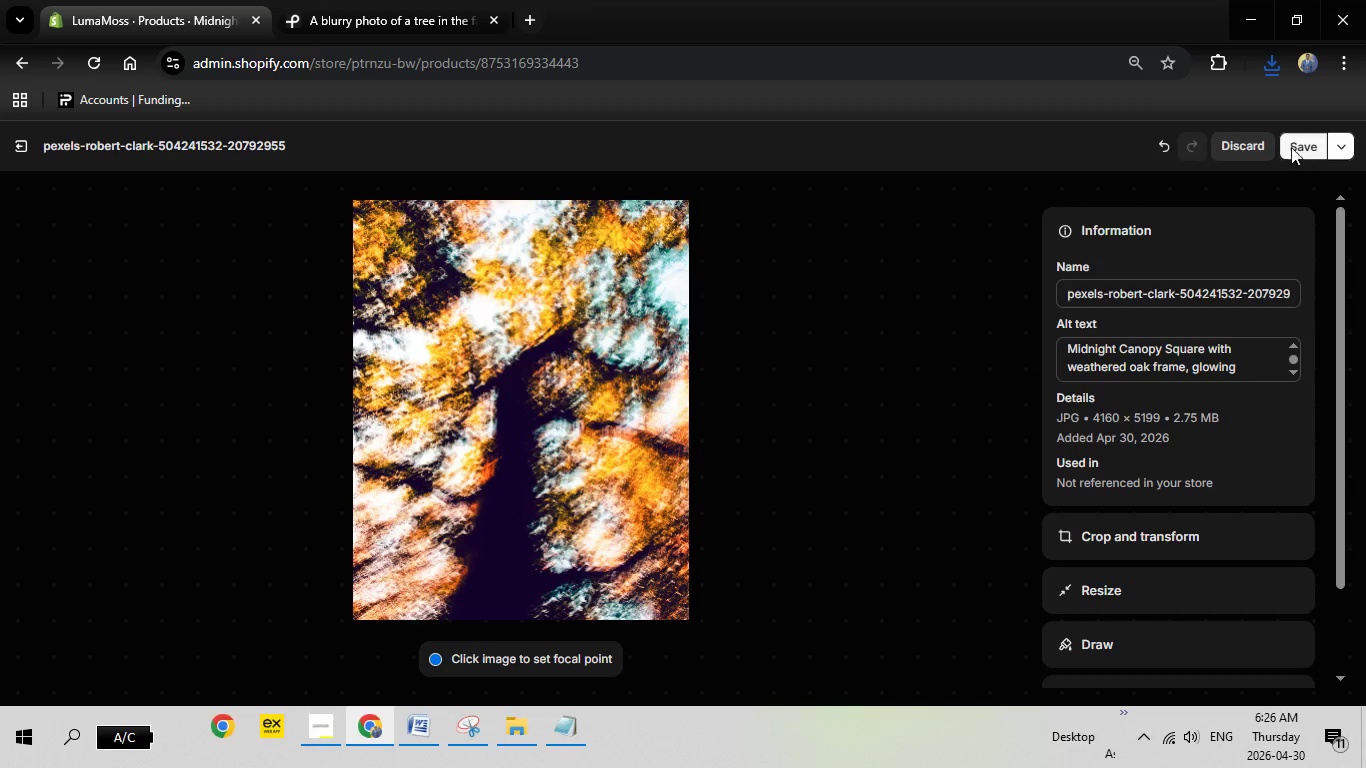 
left_click([1291, 147])
 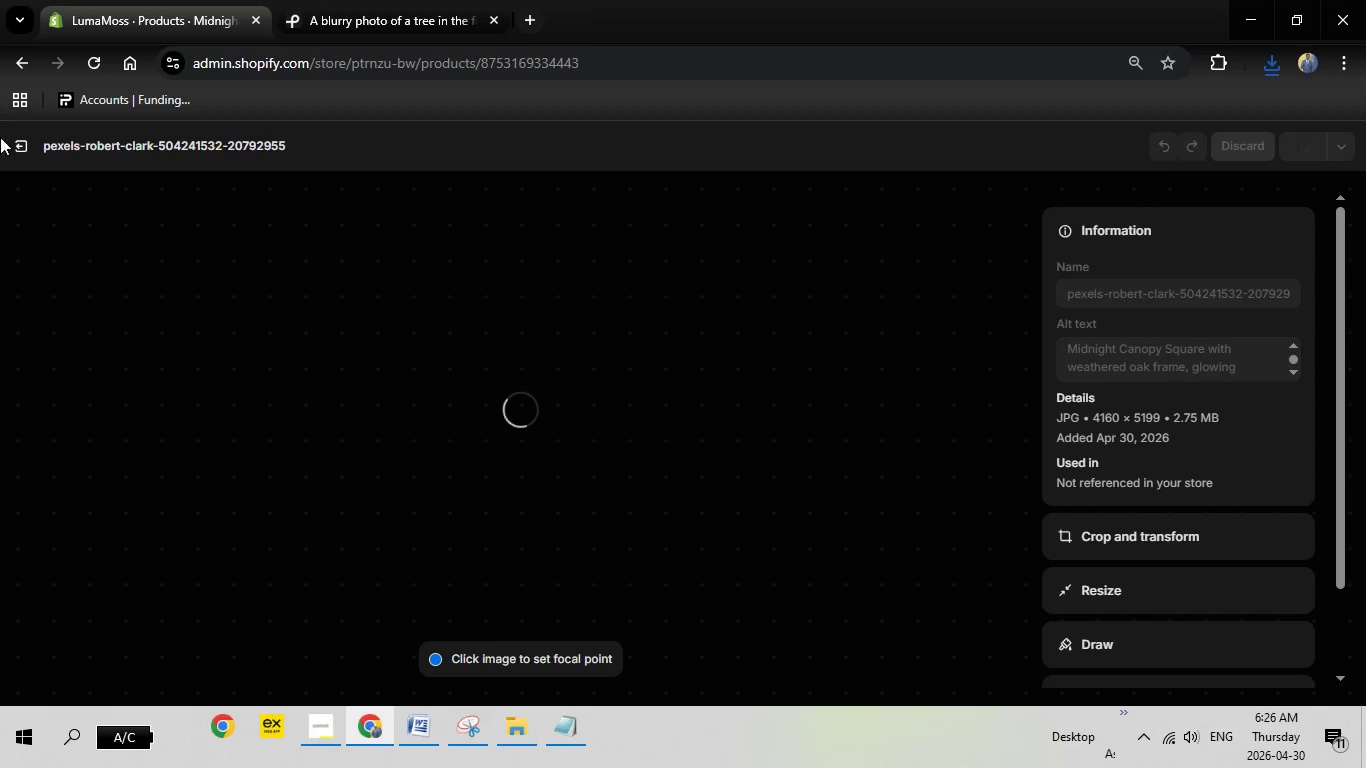 
mouse_move([18, 155])
 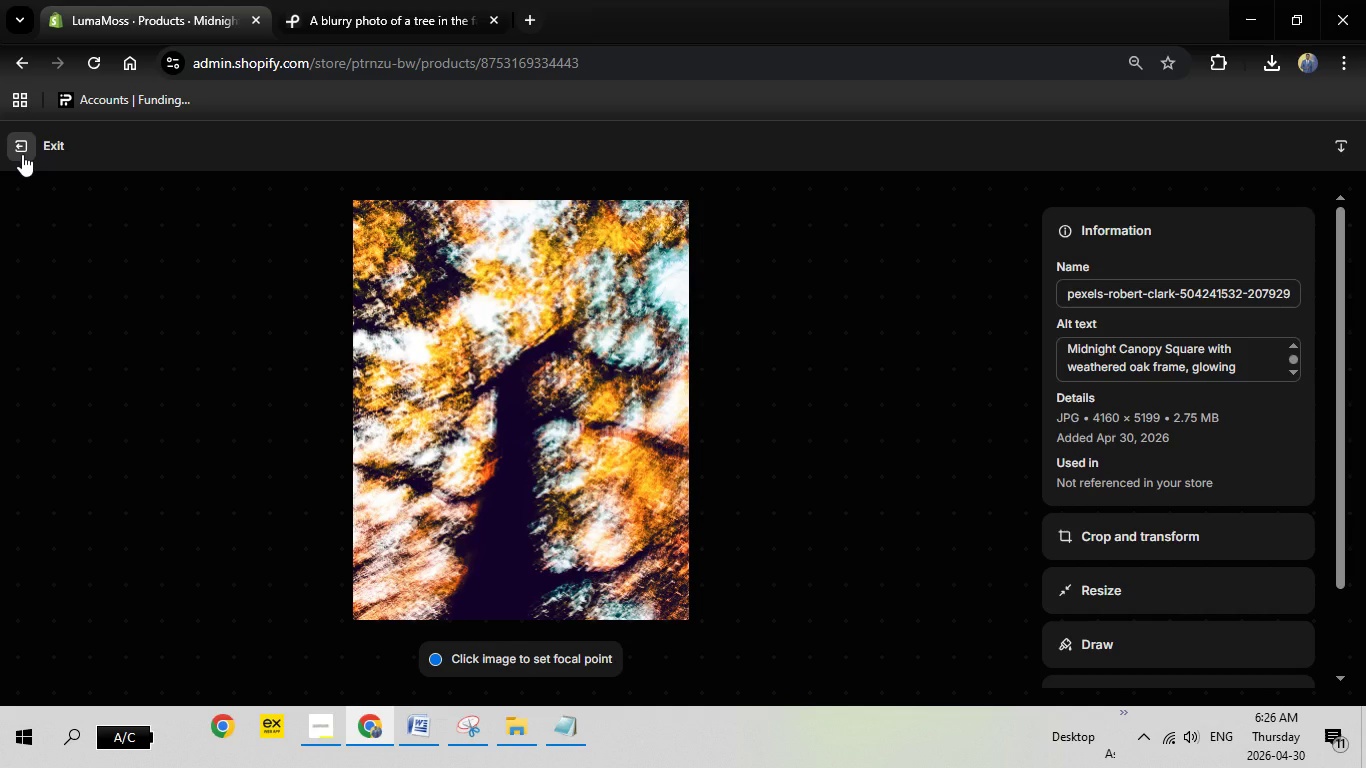 
left_click([21, 155])
 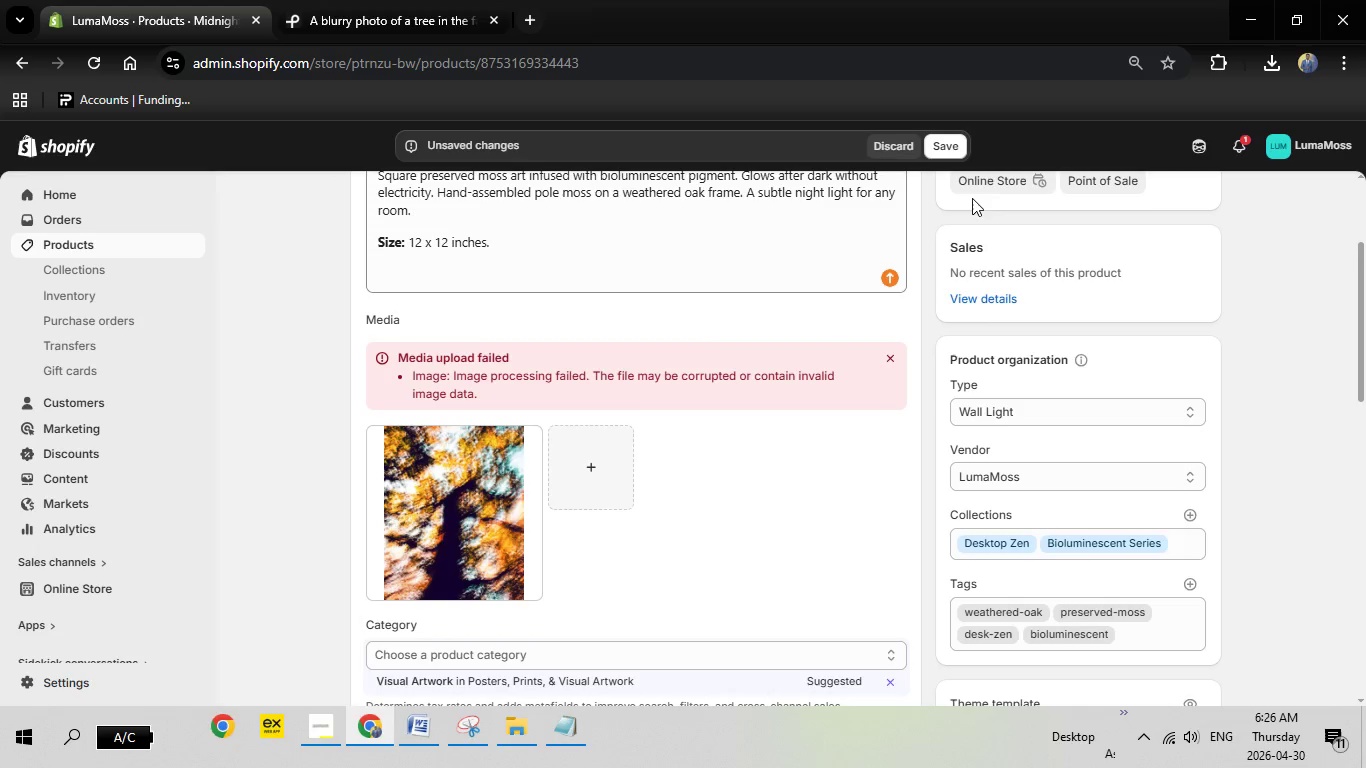 
scroll: coordinate [972, 198], scroll_direction: up, amount: 4.0
 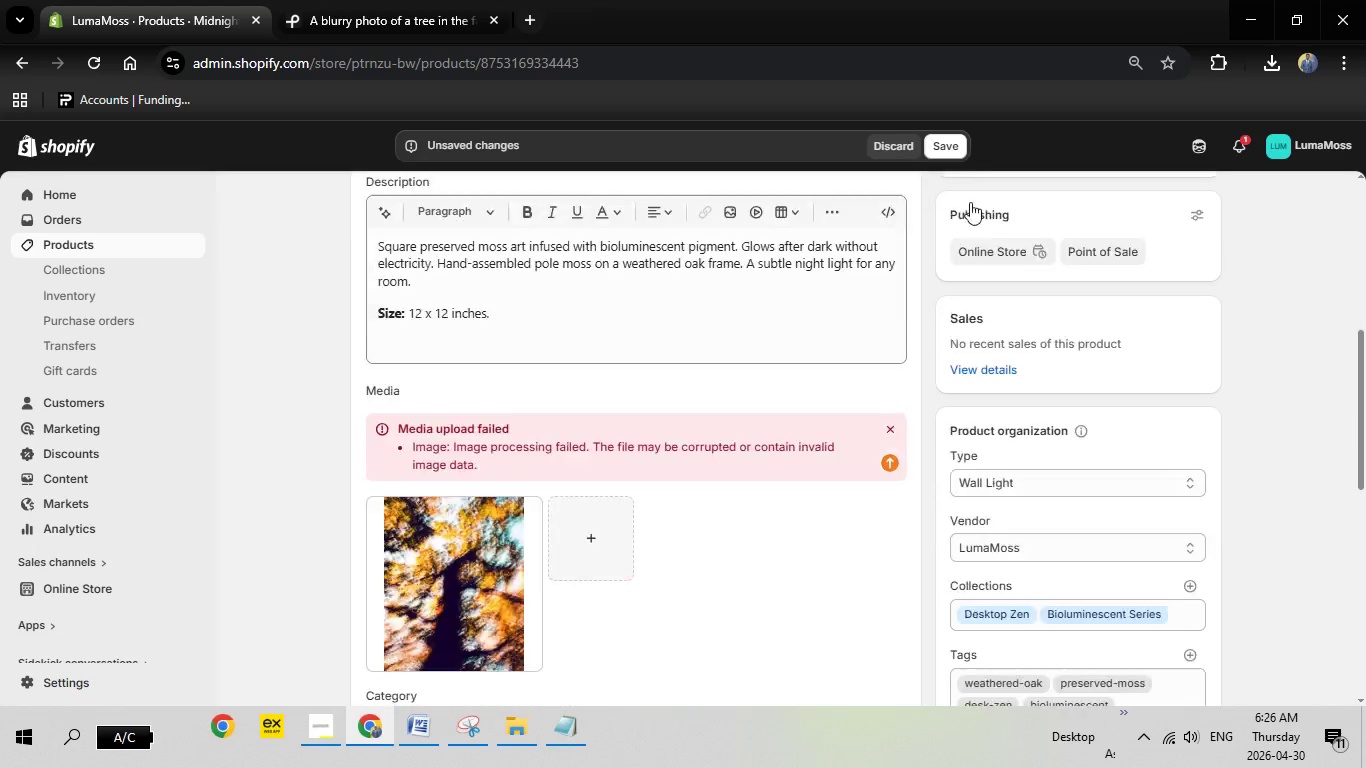 
scroll: coordinate [970, 202], scroll_direction: down, amount: 5.0
 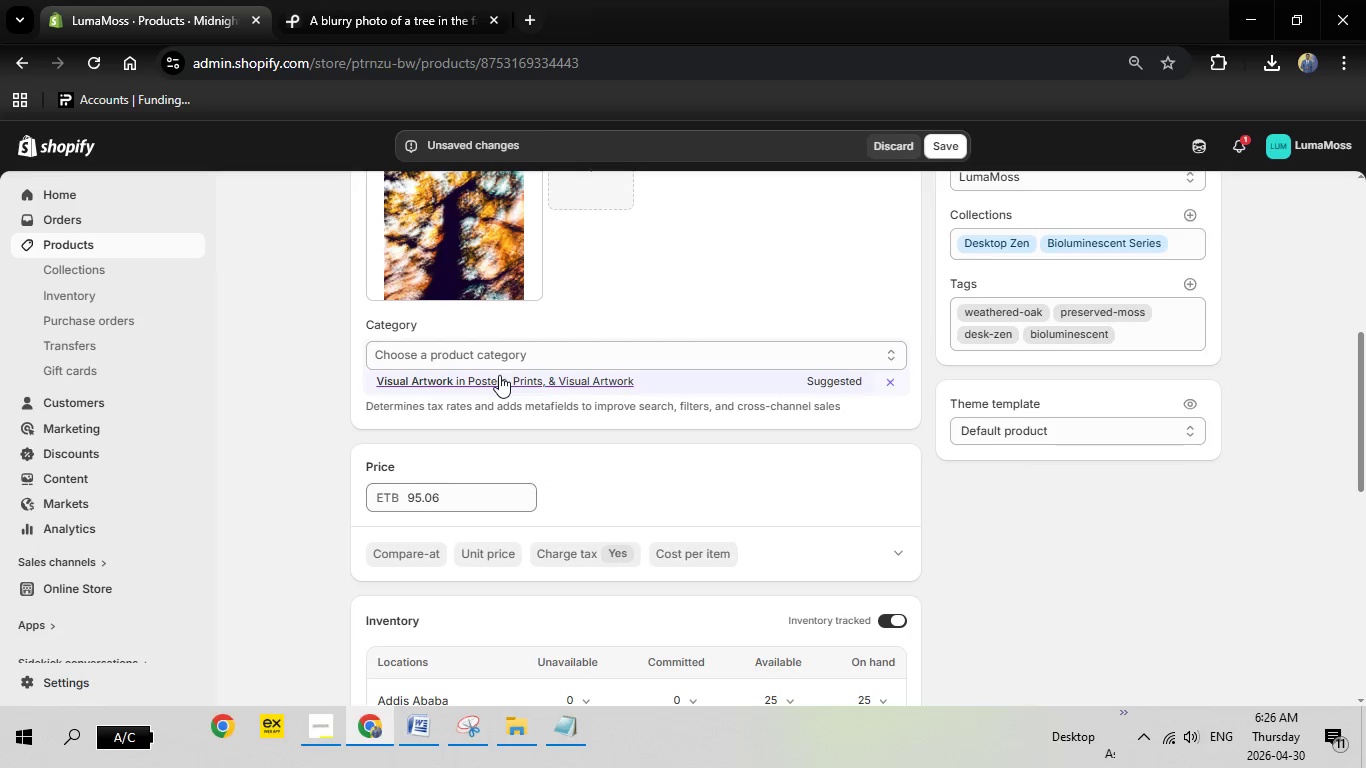 
left_click([499, 375])
 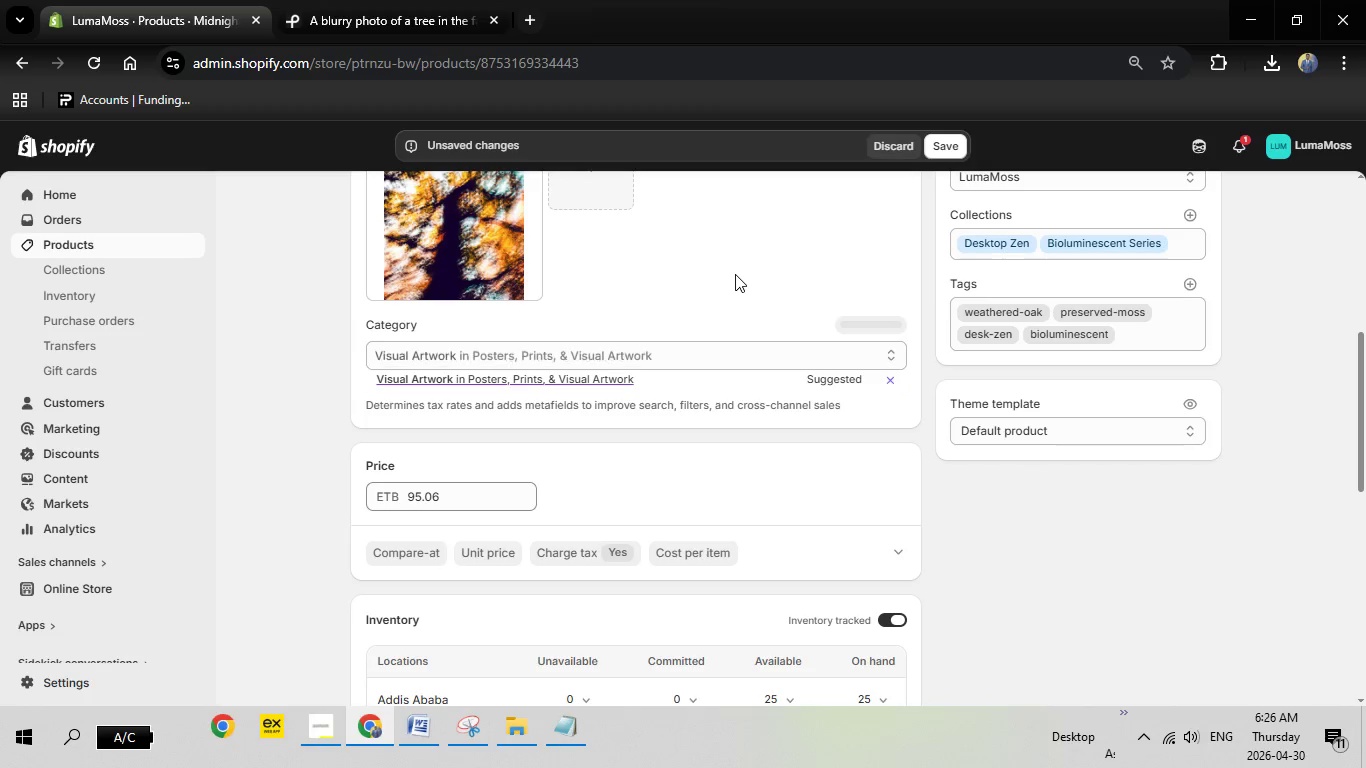 
scroll: coordinate [949, 250], scroll_direction: up, amount: 9.0
 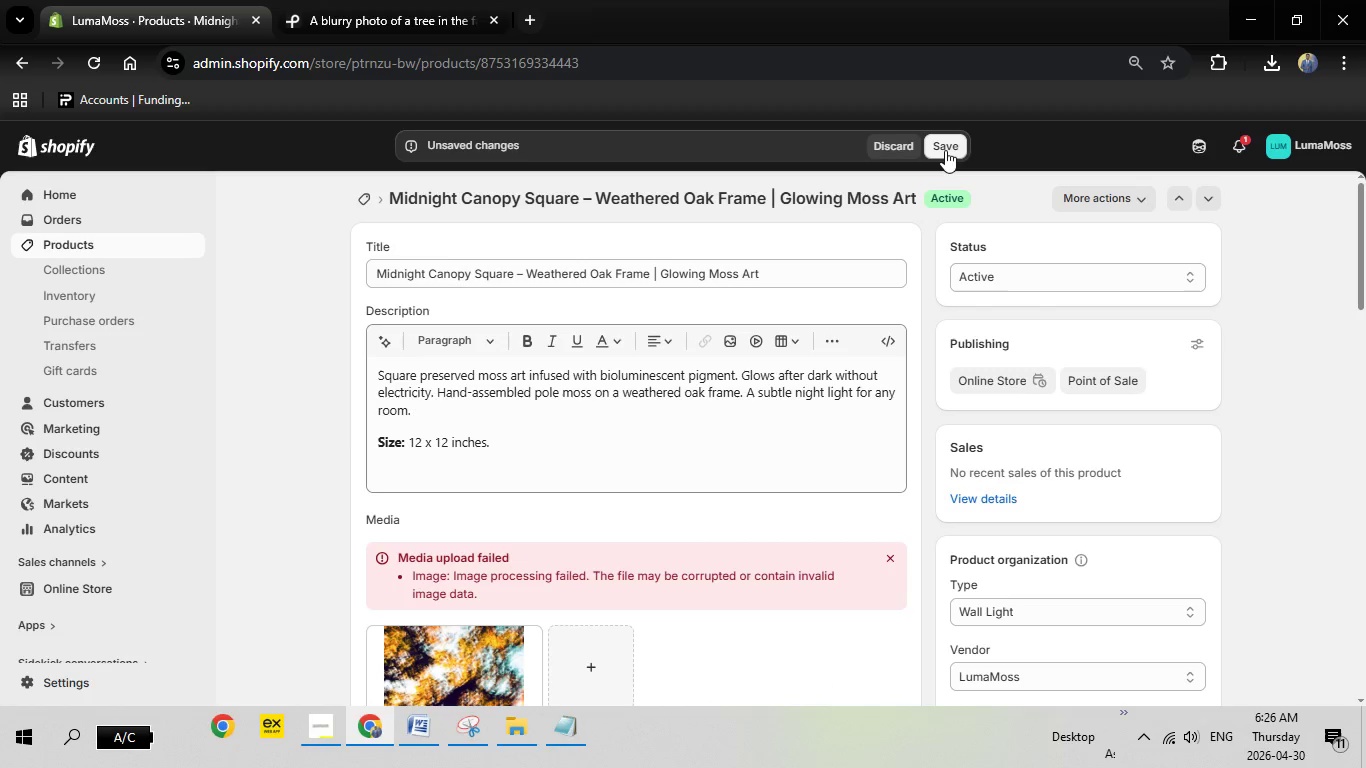 
left_click([945, 150])
 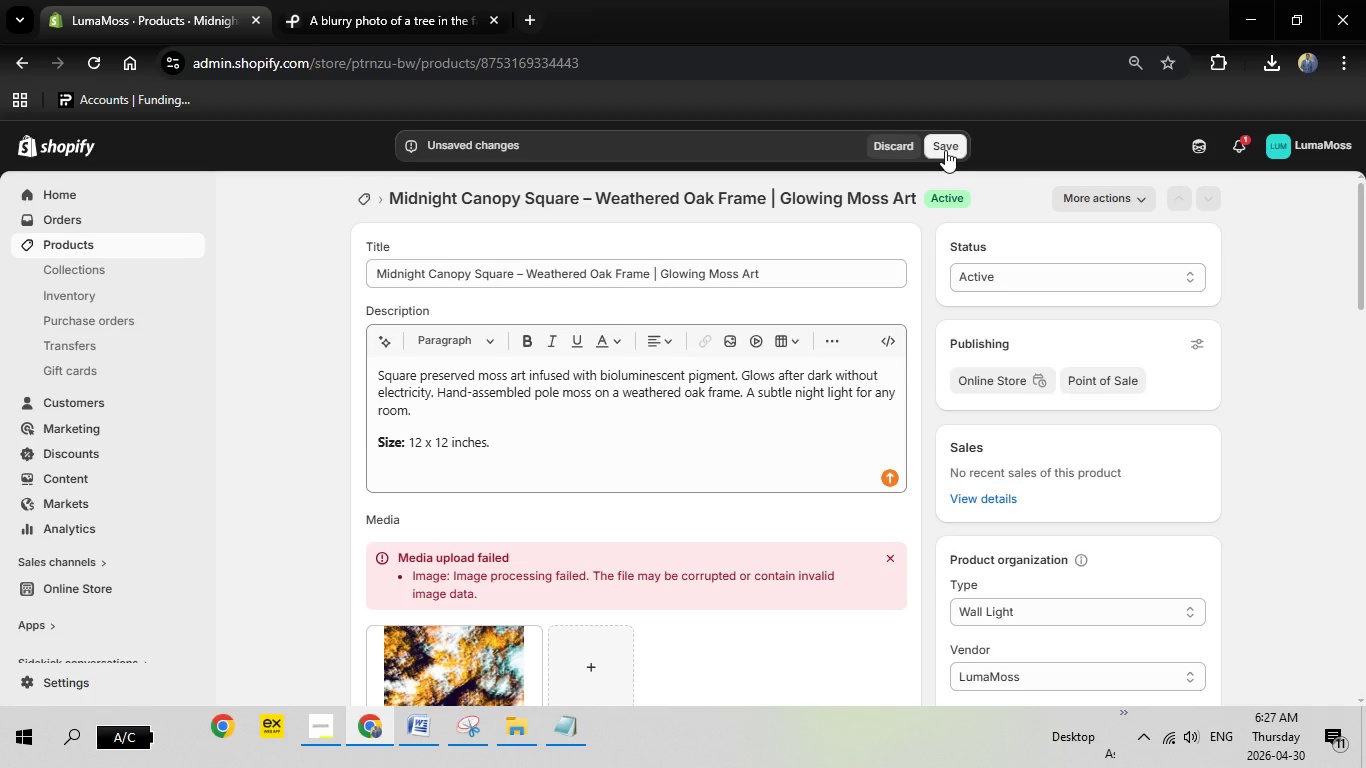 
wait(9.23)
 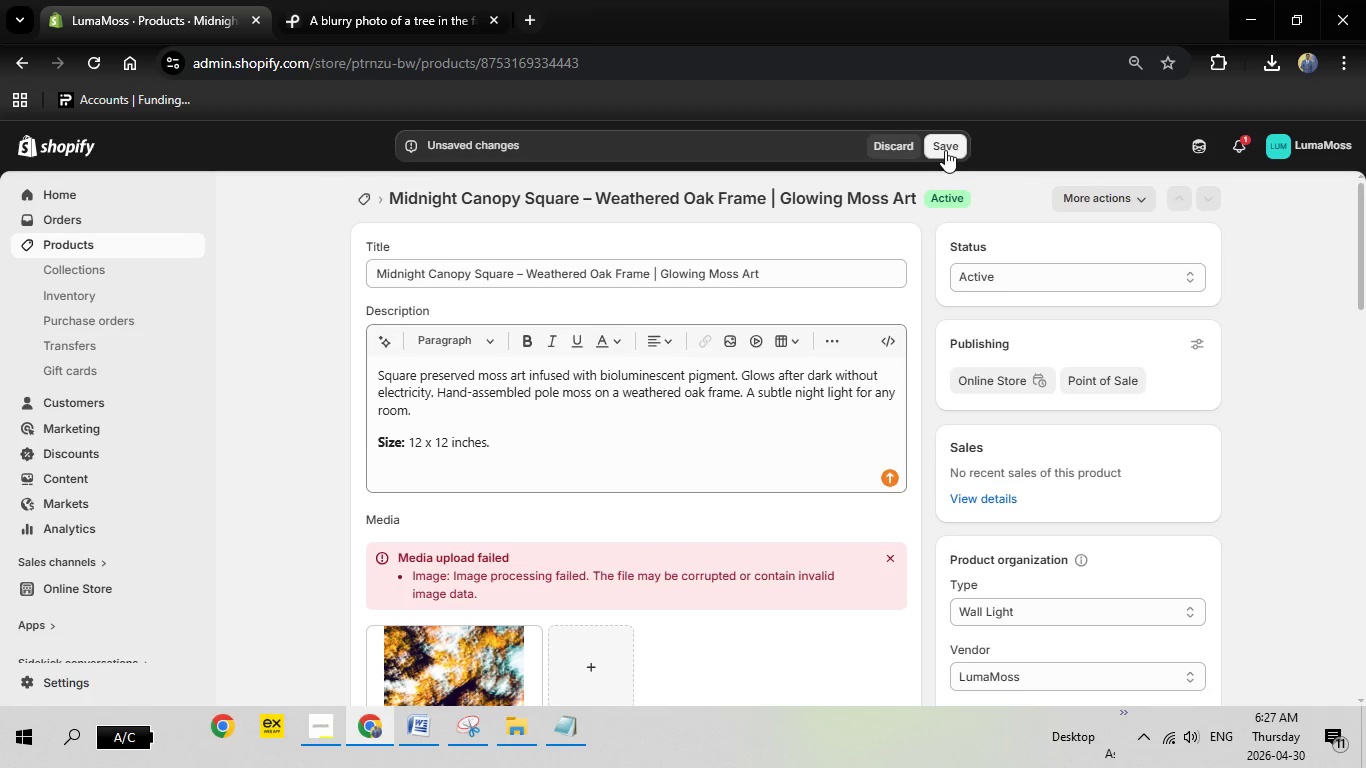 
left_click([417, 733])
 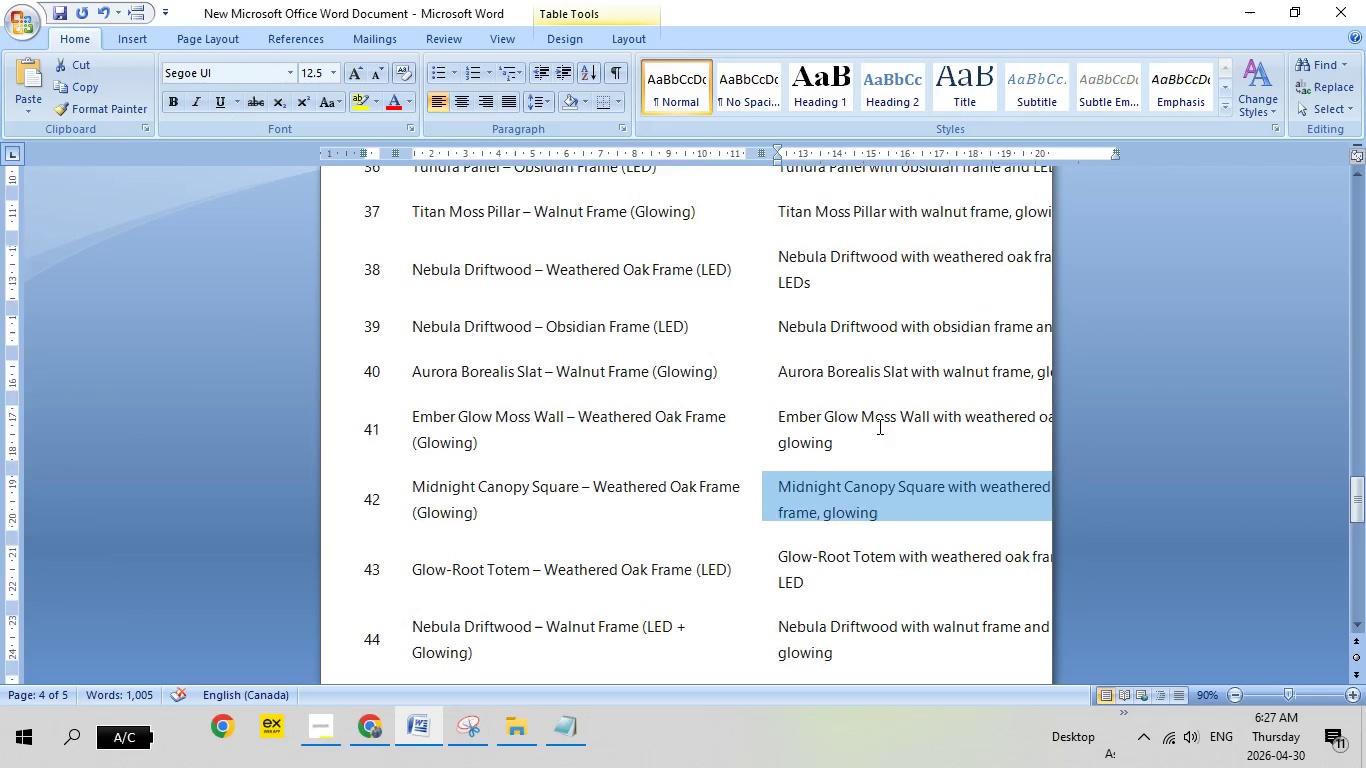 
scroll: coordinate [878, 426], scroll_direction: down, amount: 4.0
 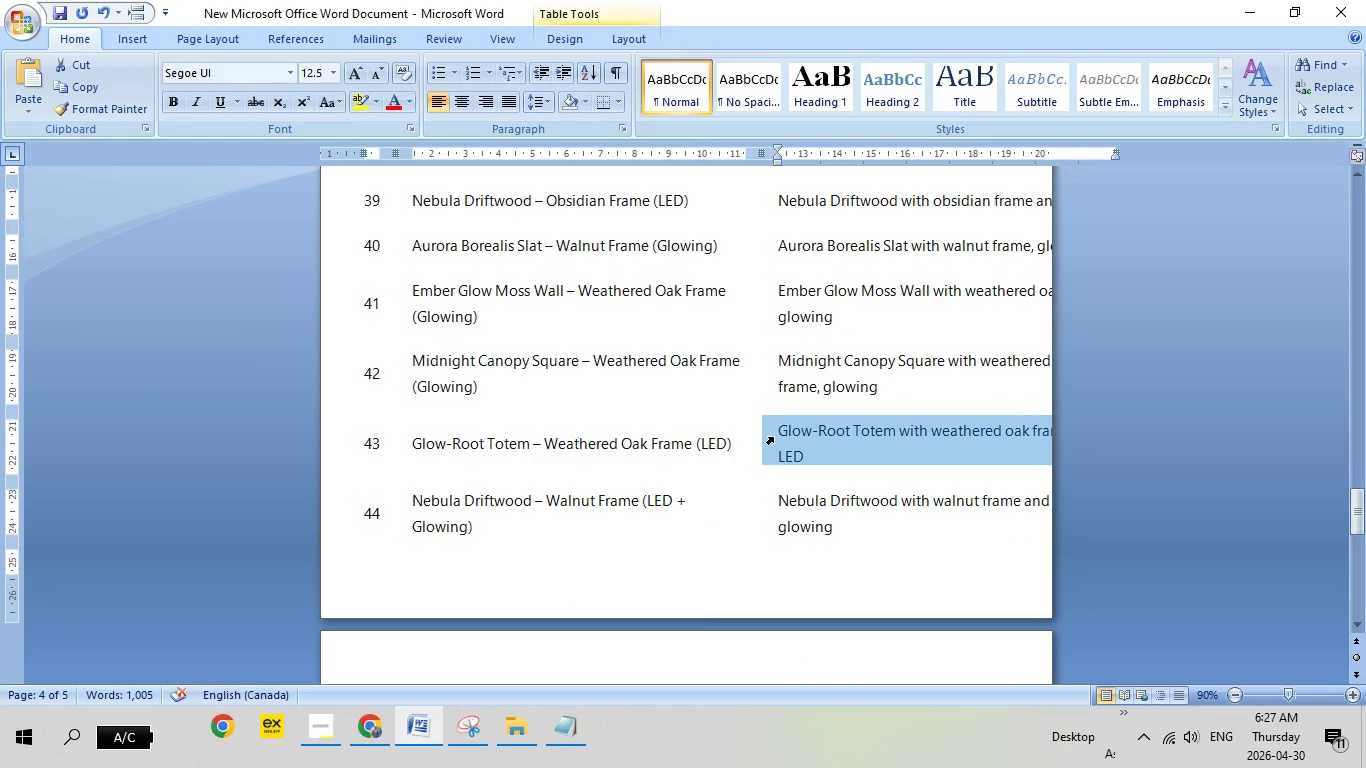 
left_click([773, 437])
 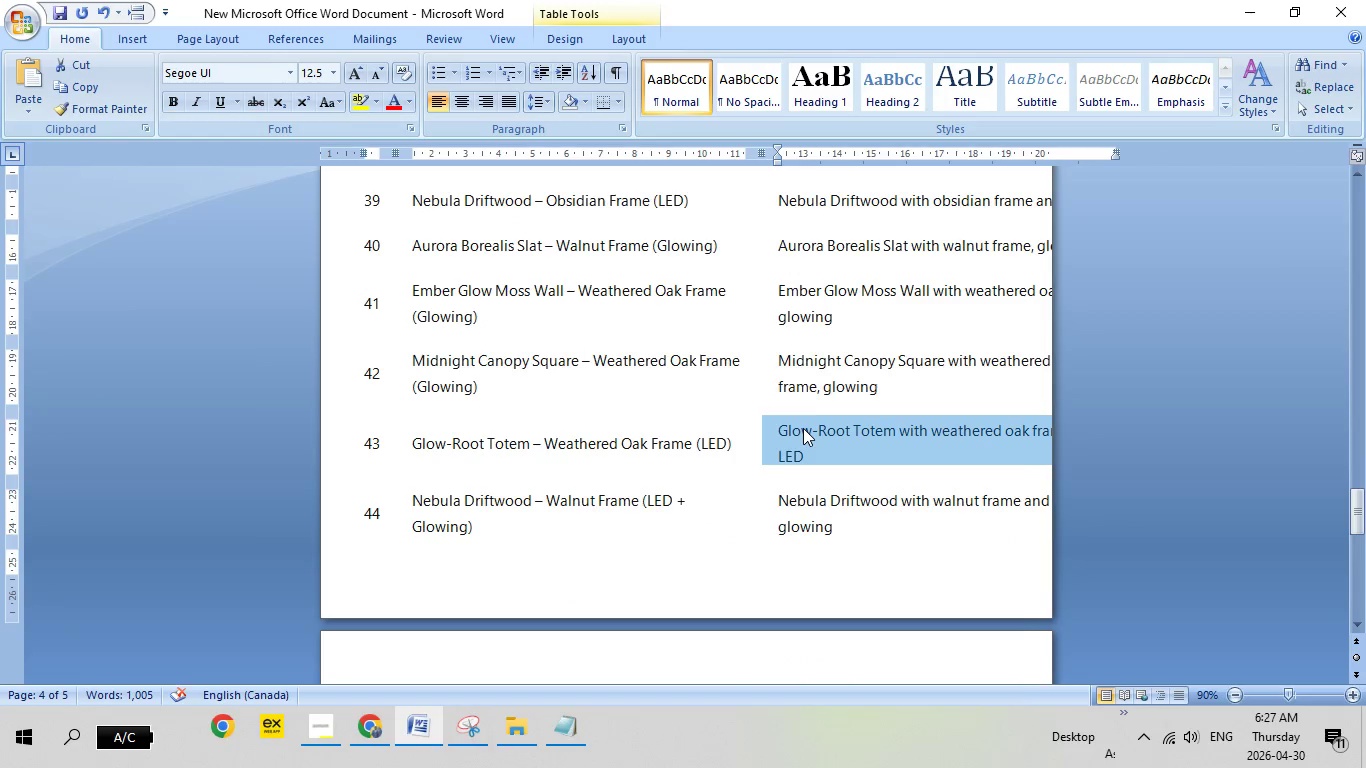 
right_click([803, 428])
 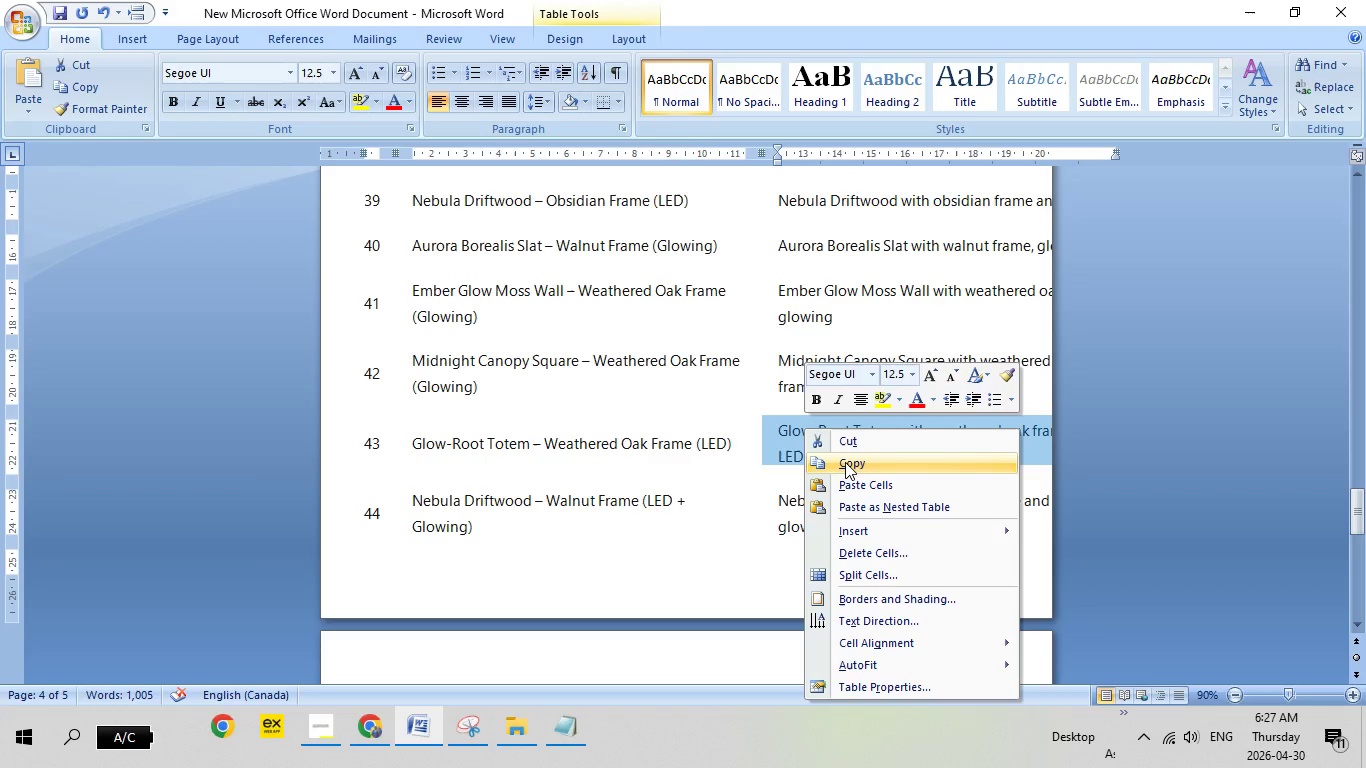 
left_click([845, 462])
 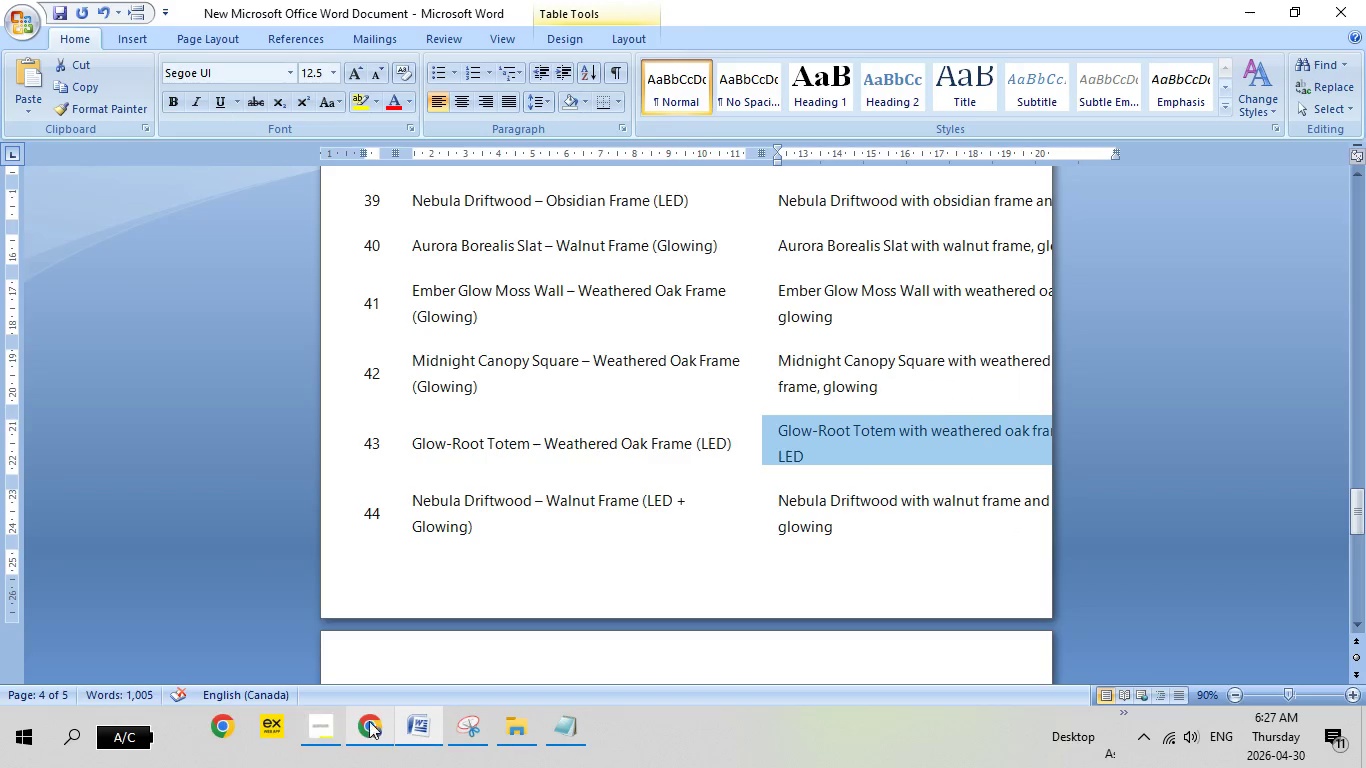 
left_click([374, 725])
 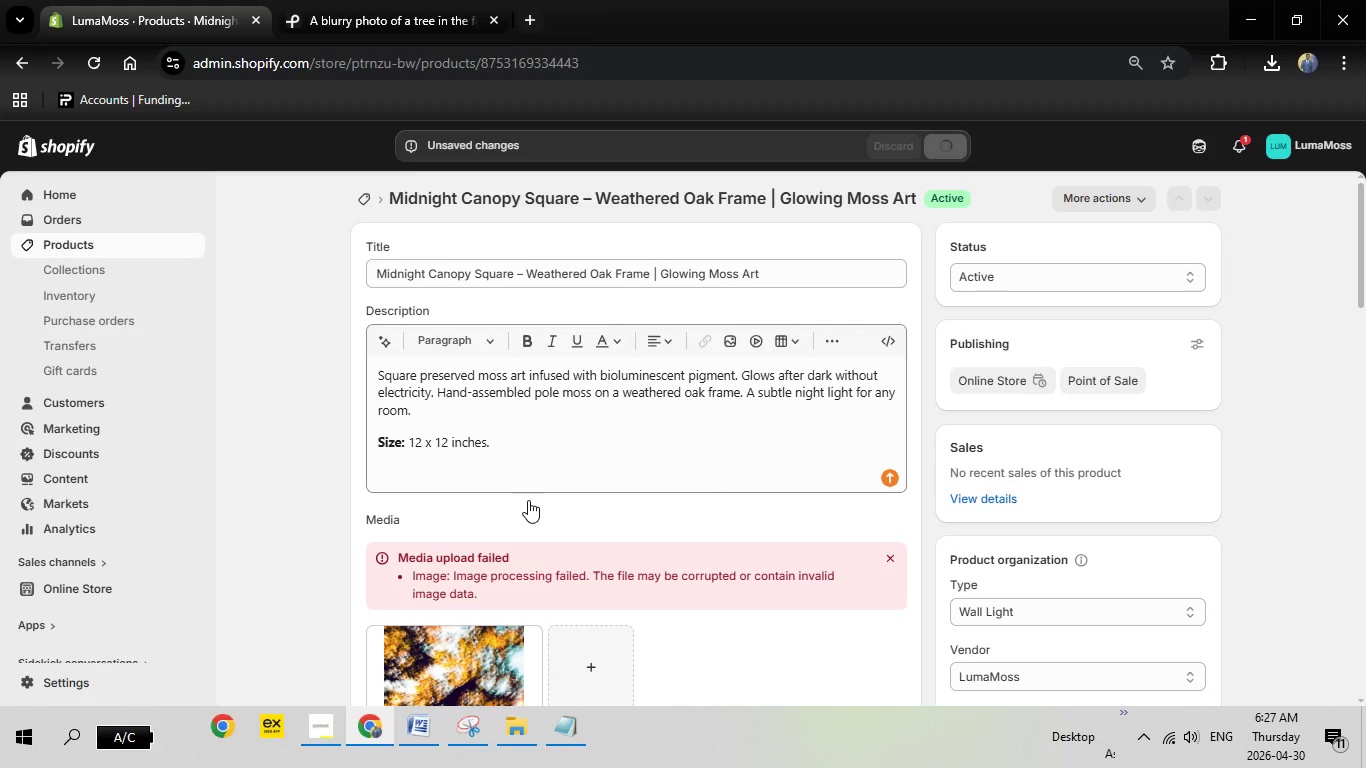 
scroll: coordinate [528, 500], scroll_direction: down, amount: 2.0
 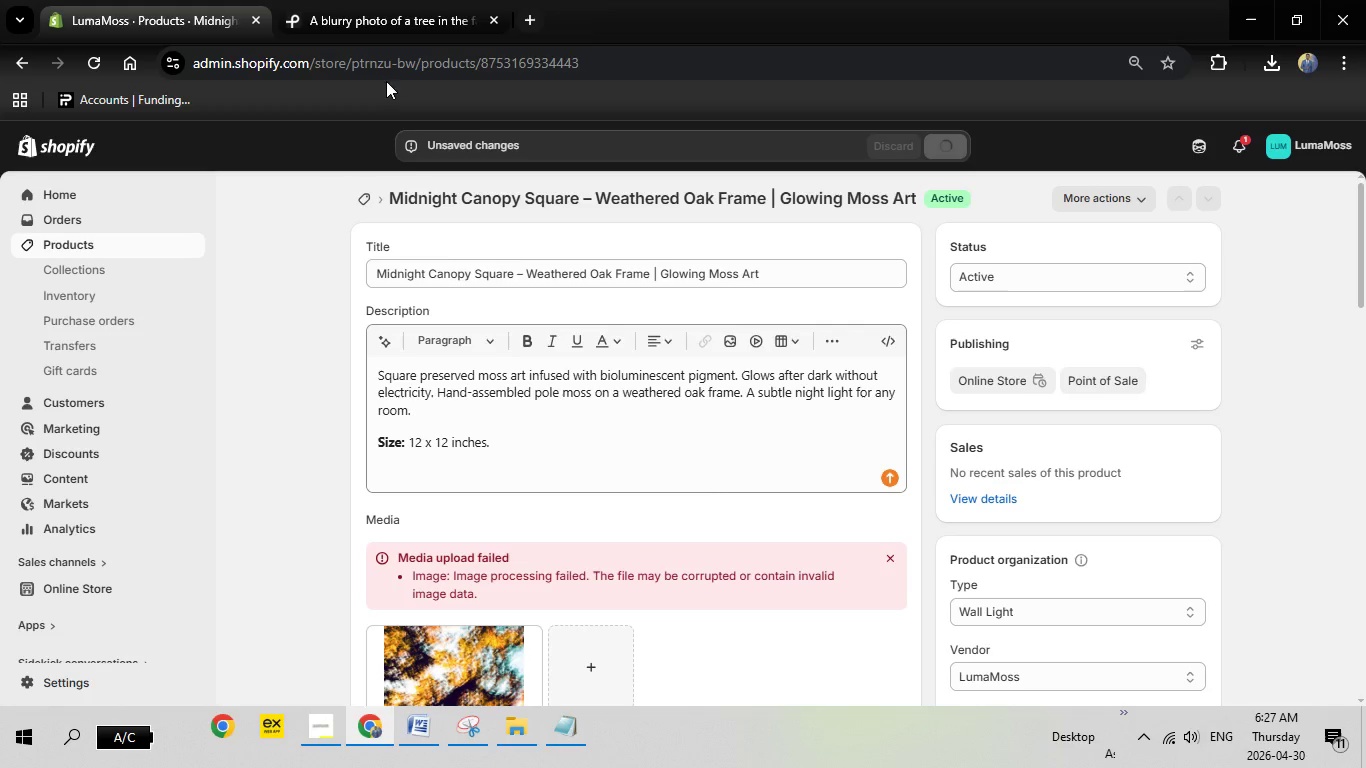 
left_click([401, 0])
 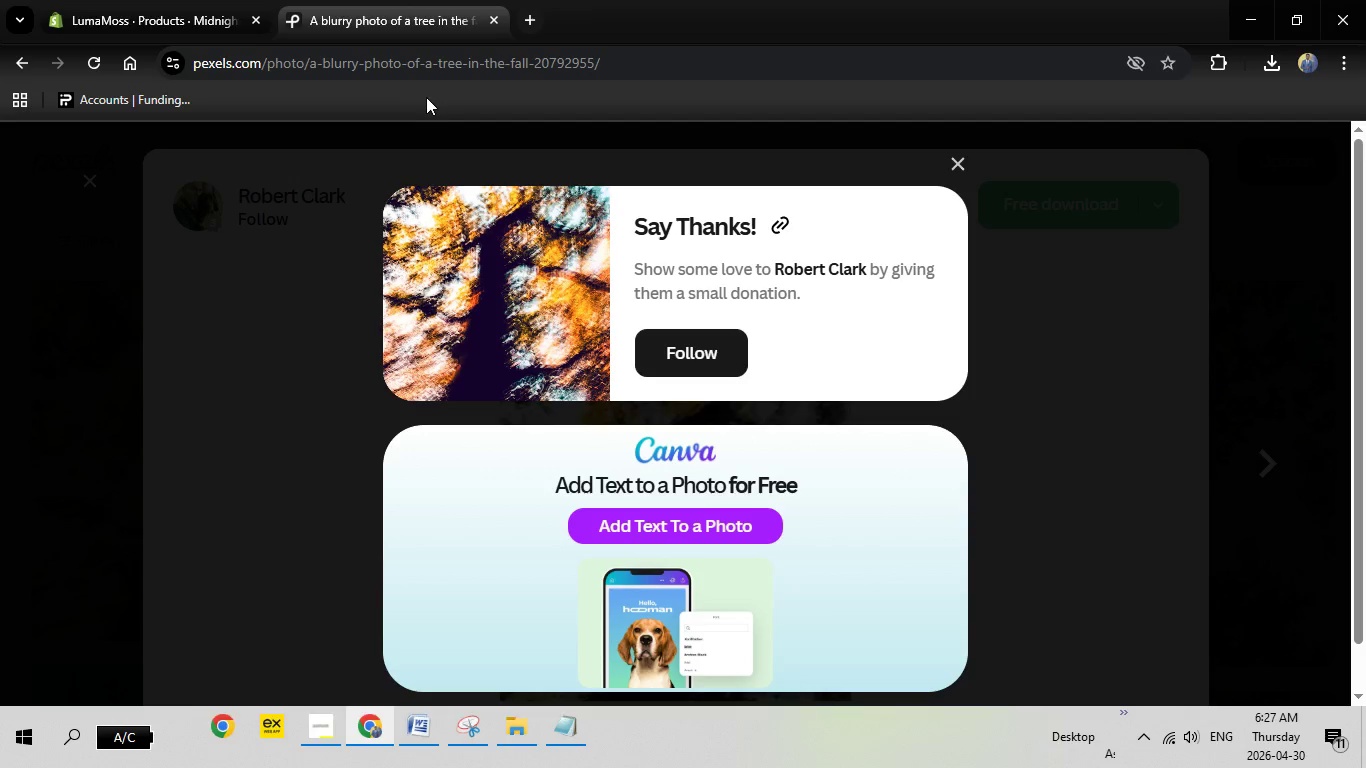 
key(Escape)
 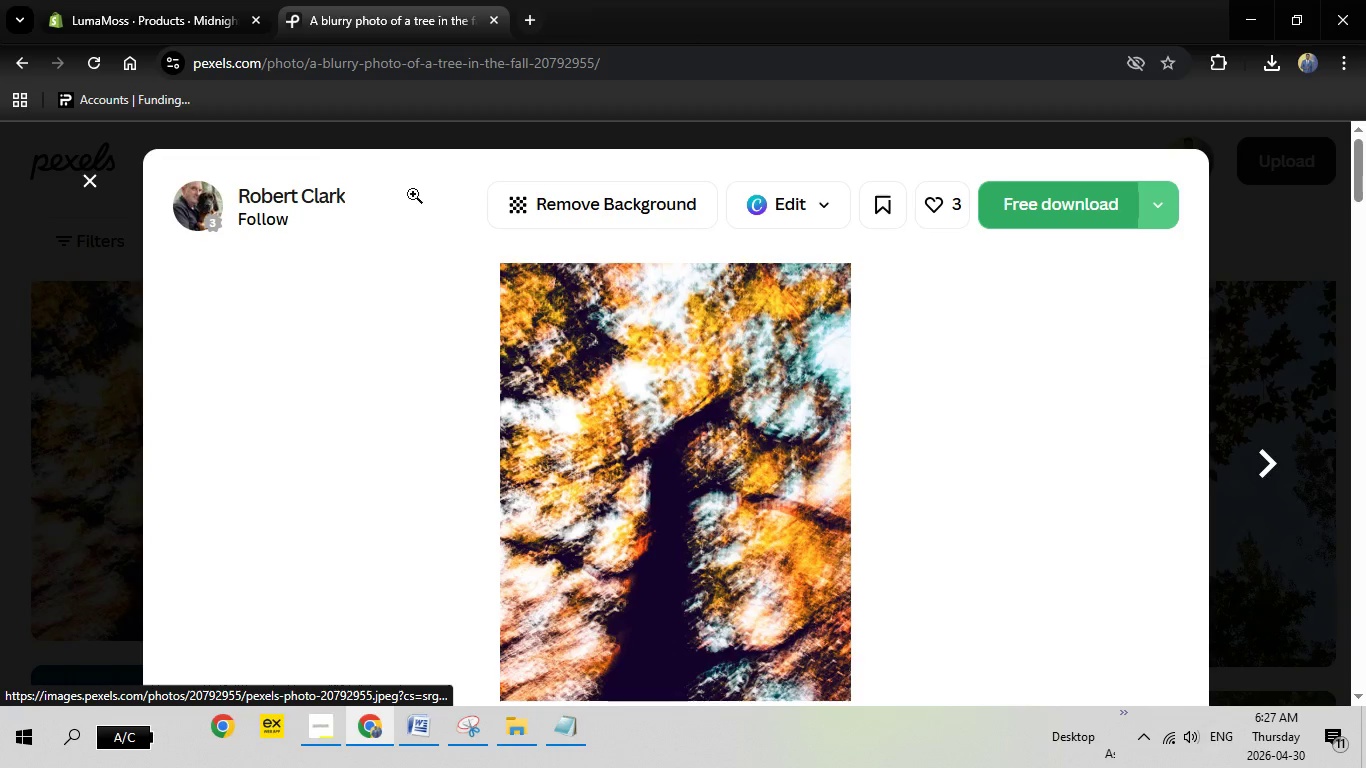 
key(Escape)
 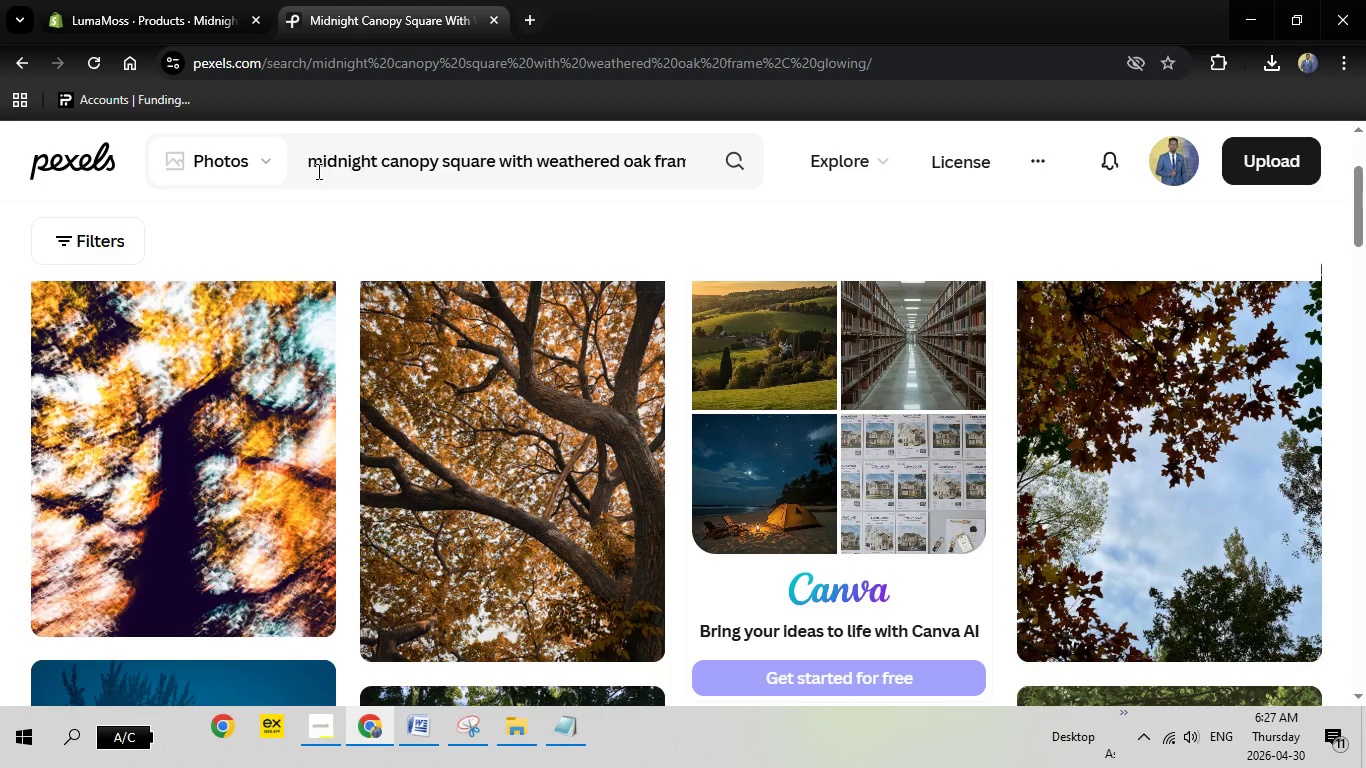 
left_click_drag(start_coordinate=[316, 170], to_coordinate=[755, 159])
 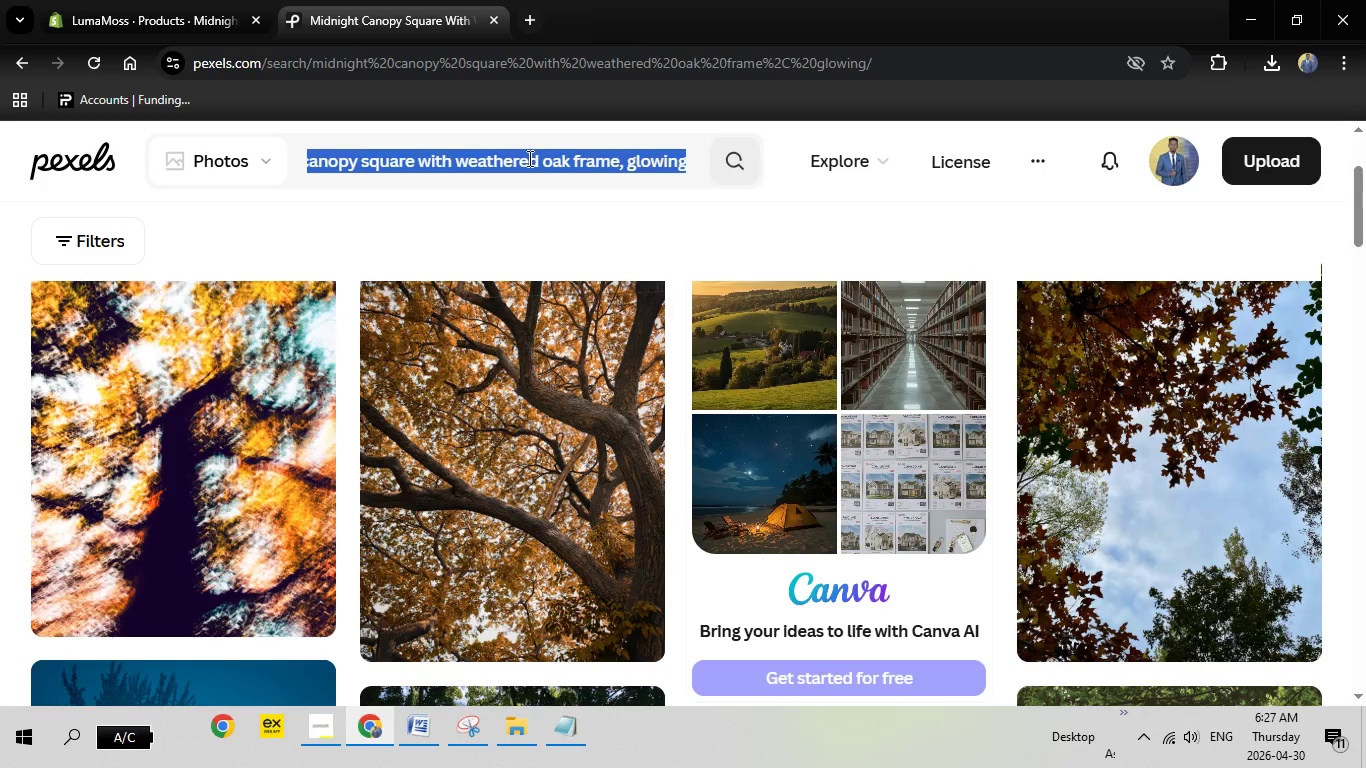 
key(Backspace)
 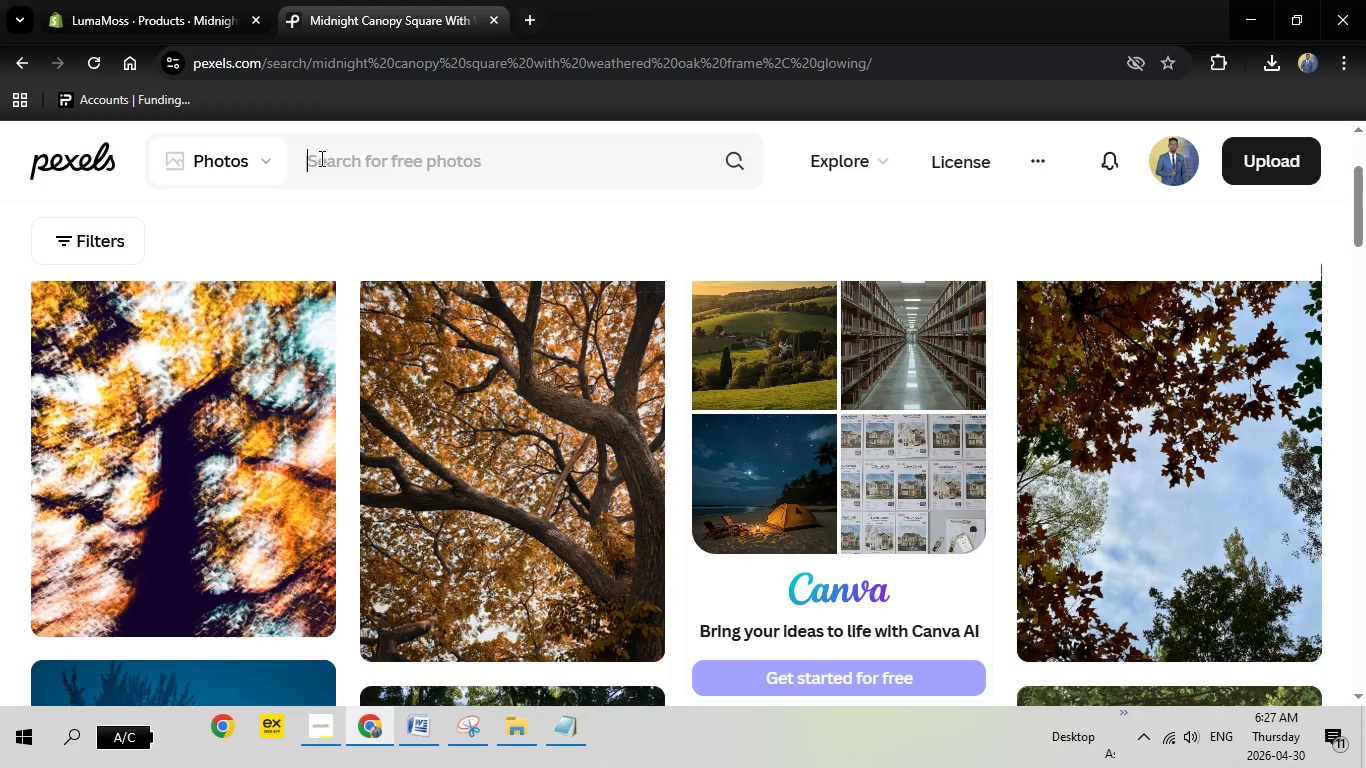 
key(Backspace)
 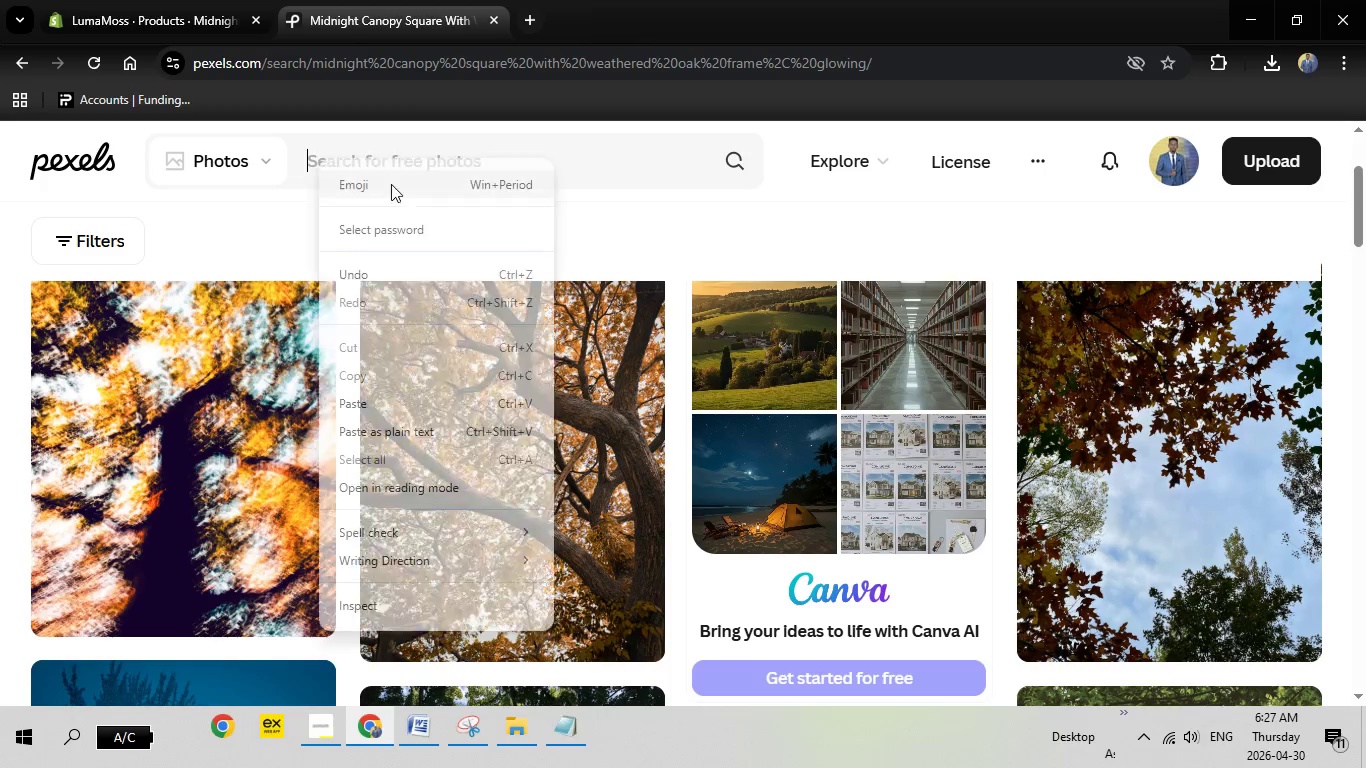 
right_click([319, 158])
 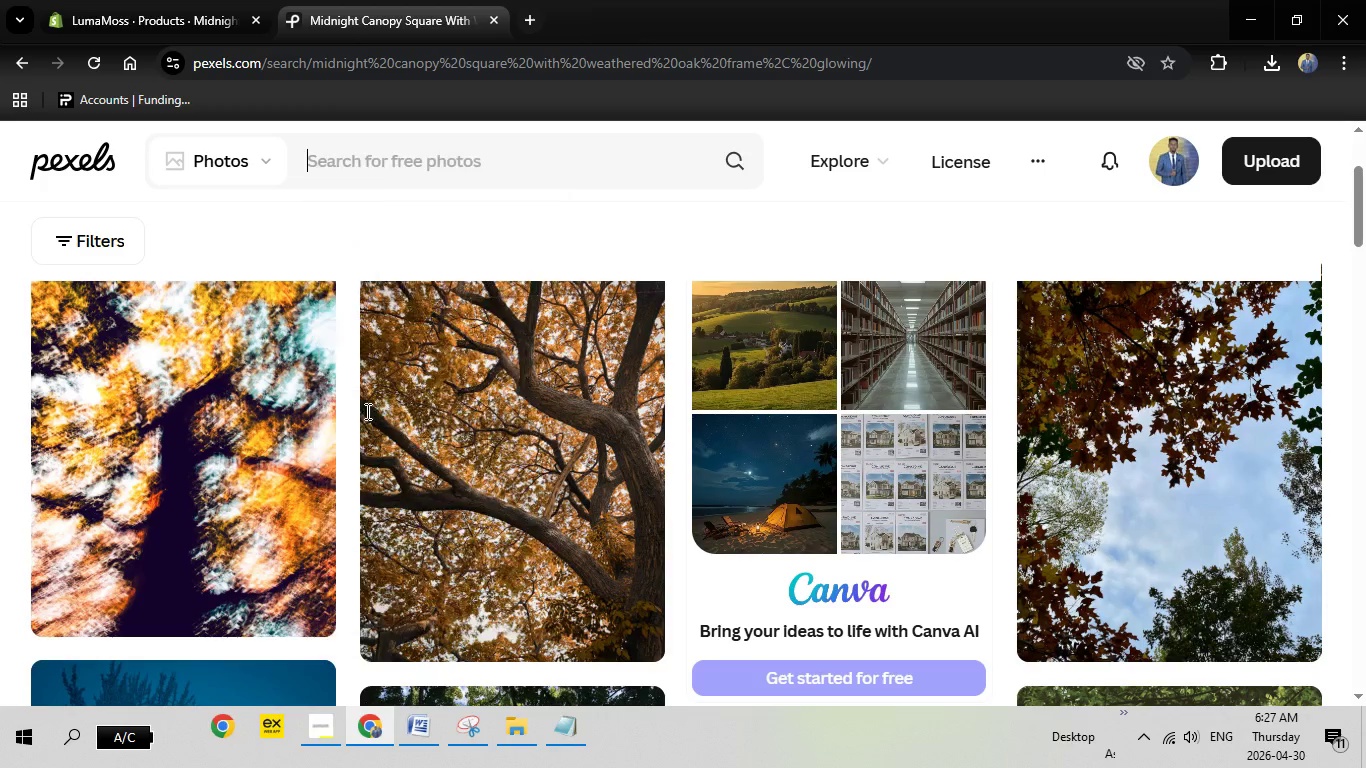 
left_click([366, 411])
 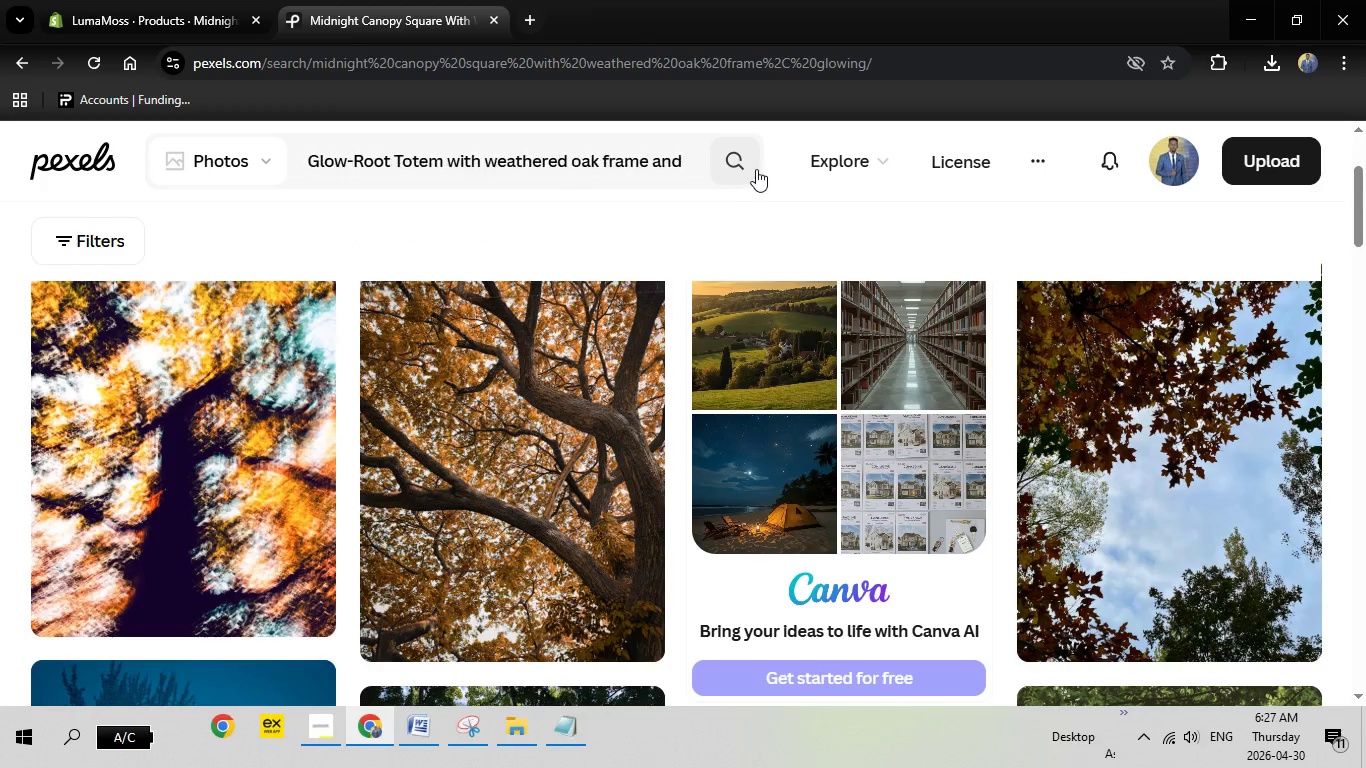 
left_click([756, 169])
 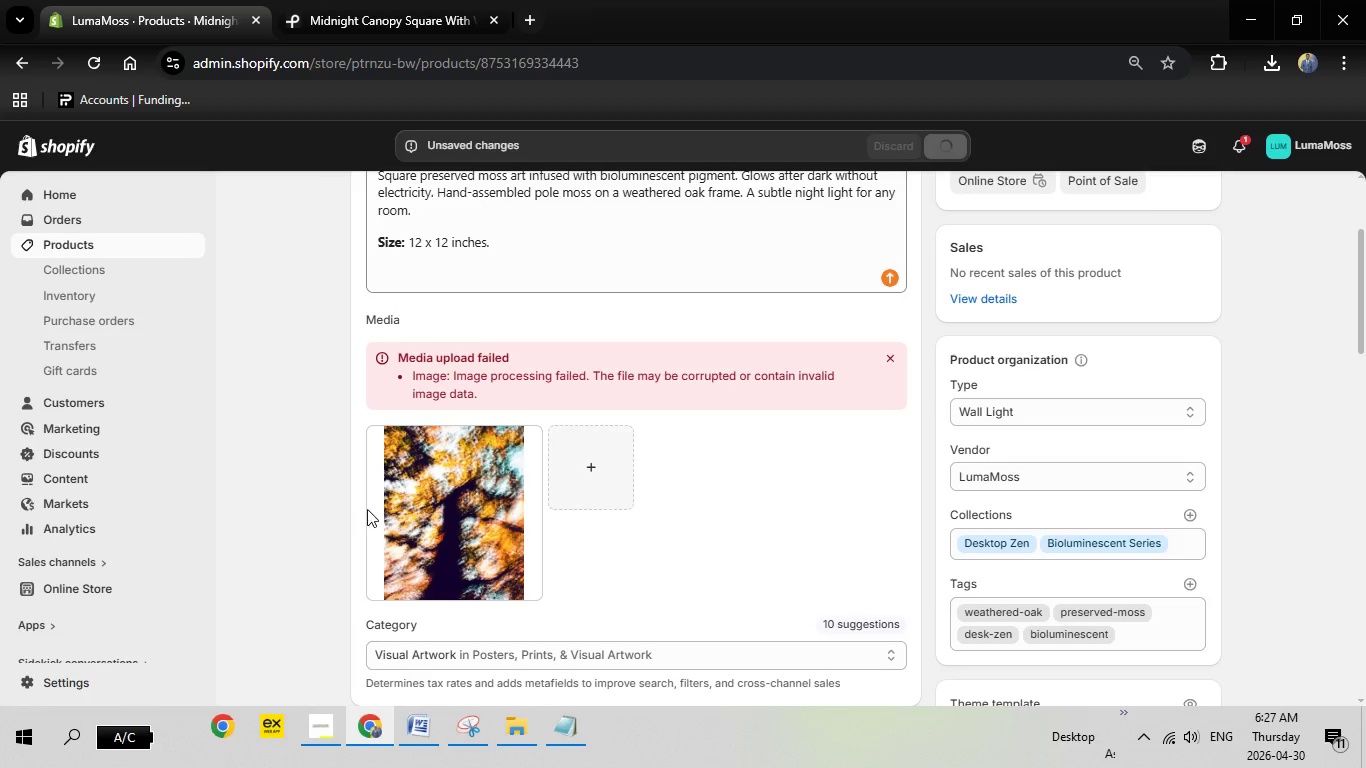 
scroll: coordinate [412, 425], scroll_direction: up, amount: 13.0
 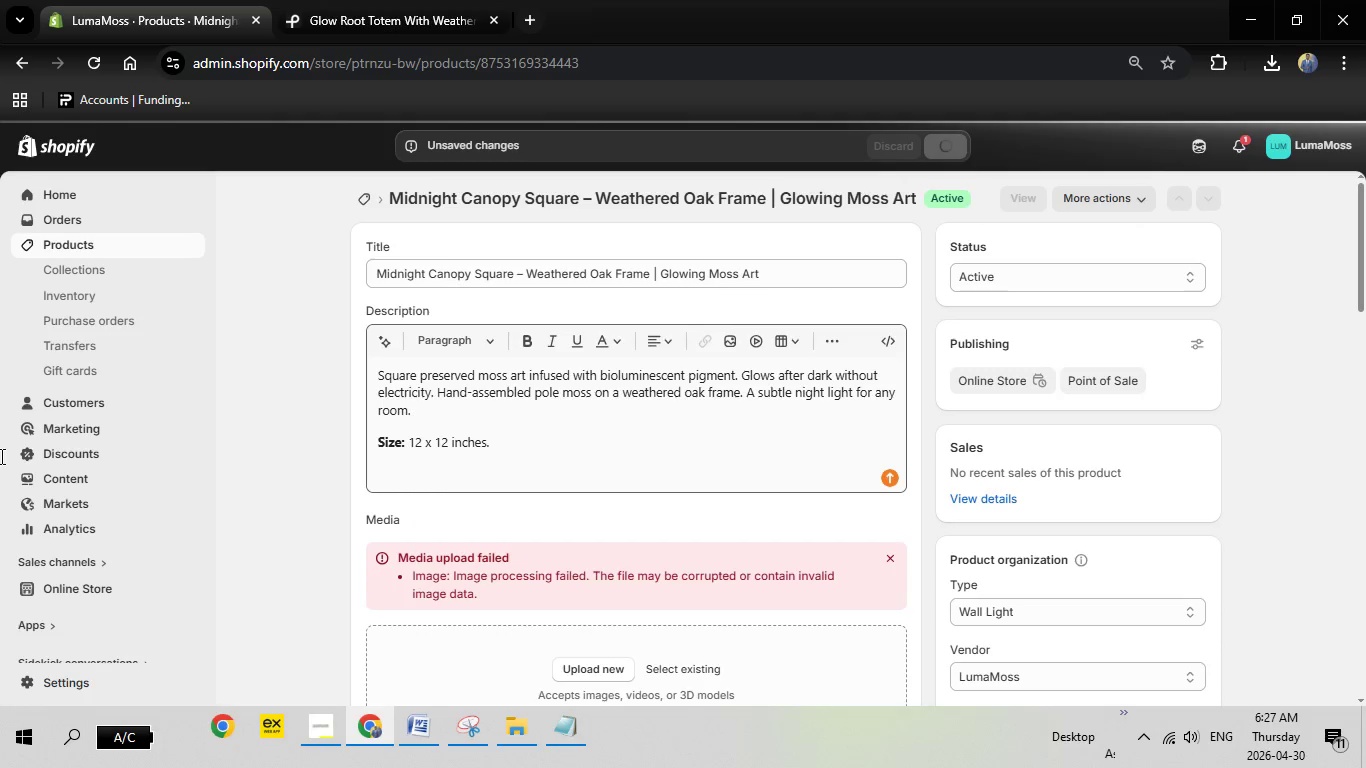 
wait(10.7)
 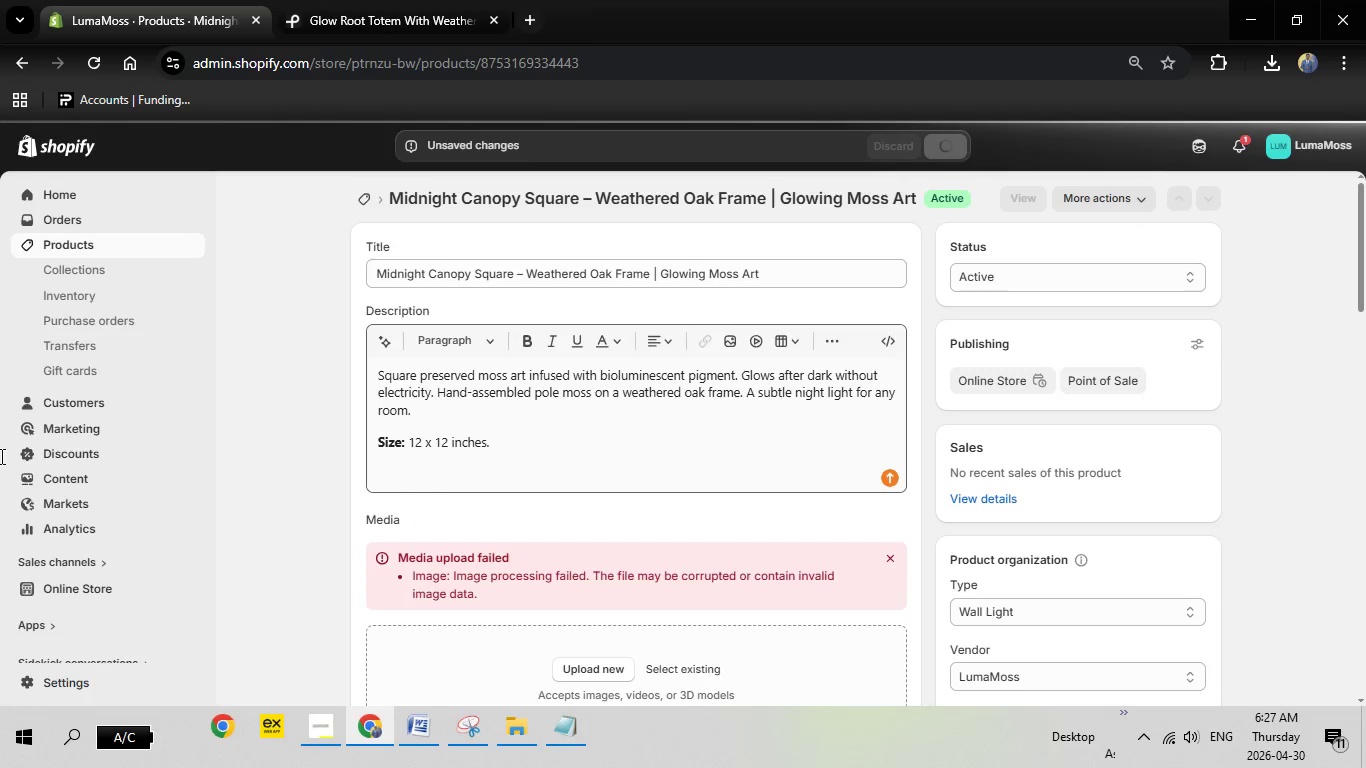 
left_click([362, 203])
 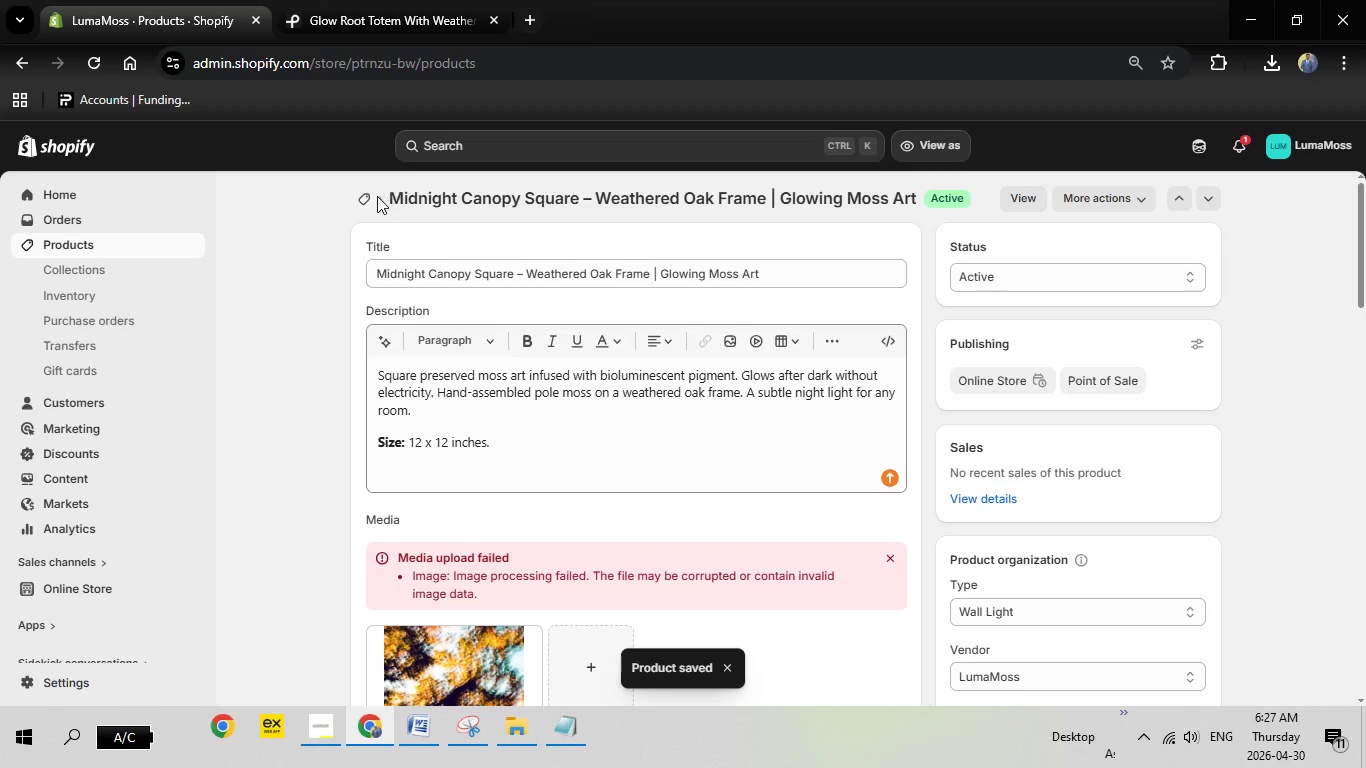 
wait(13.72)
 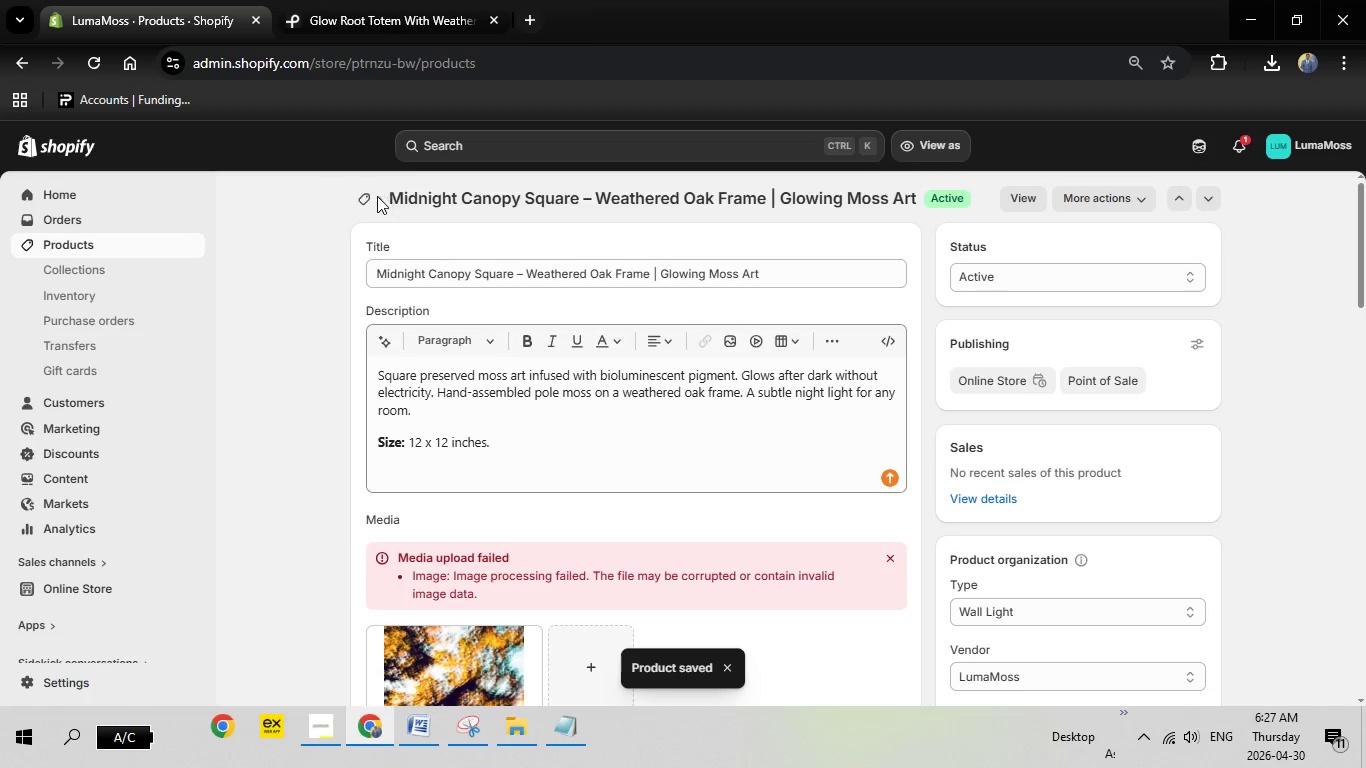 
scroll: coordinate [314, 392], scroll_direction: down, amount: 1.0
 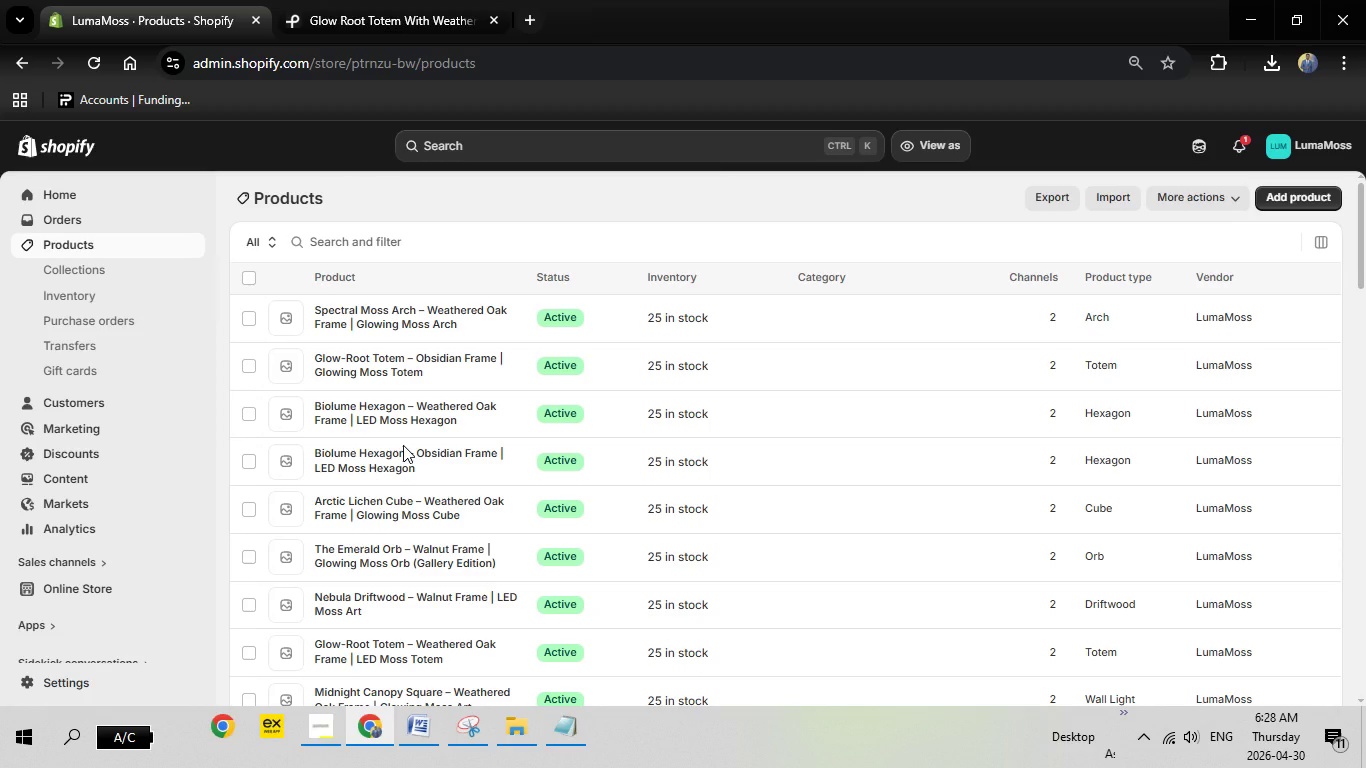 
wait(5.68)
 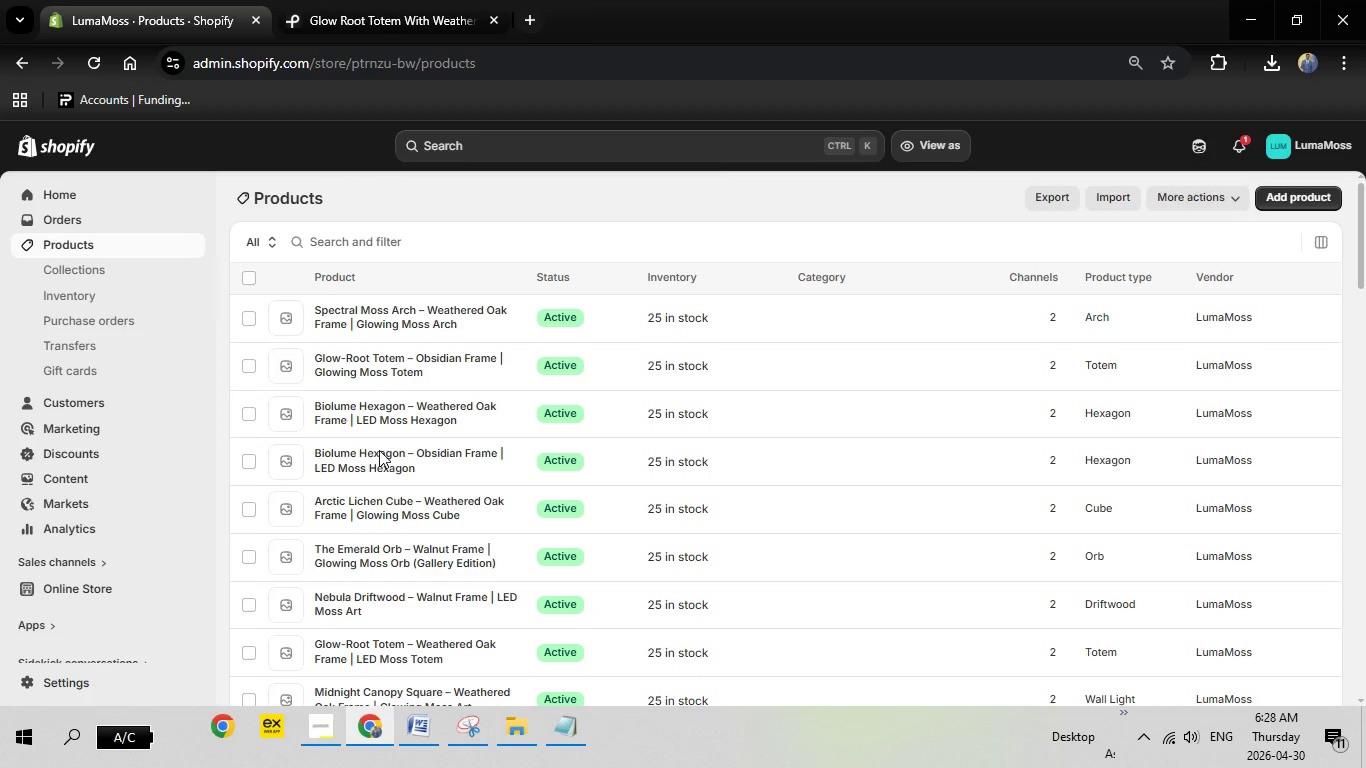 
scroll: coordinate [424, 451], scroll_direction: down, amount: 3.0
 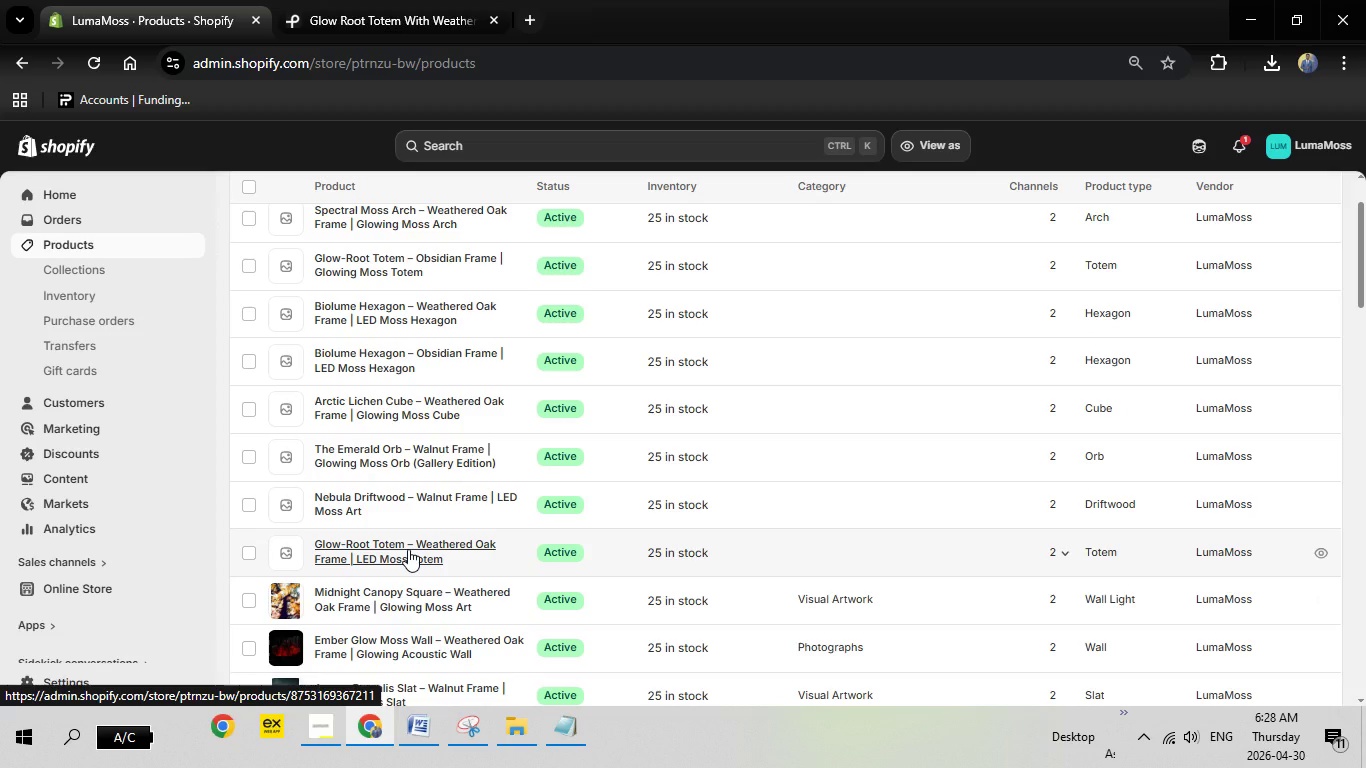 
wait(5.73)
 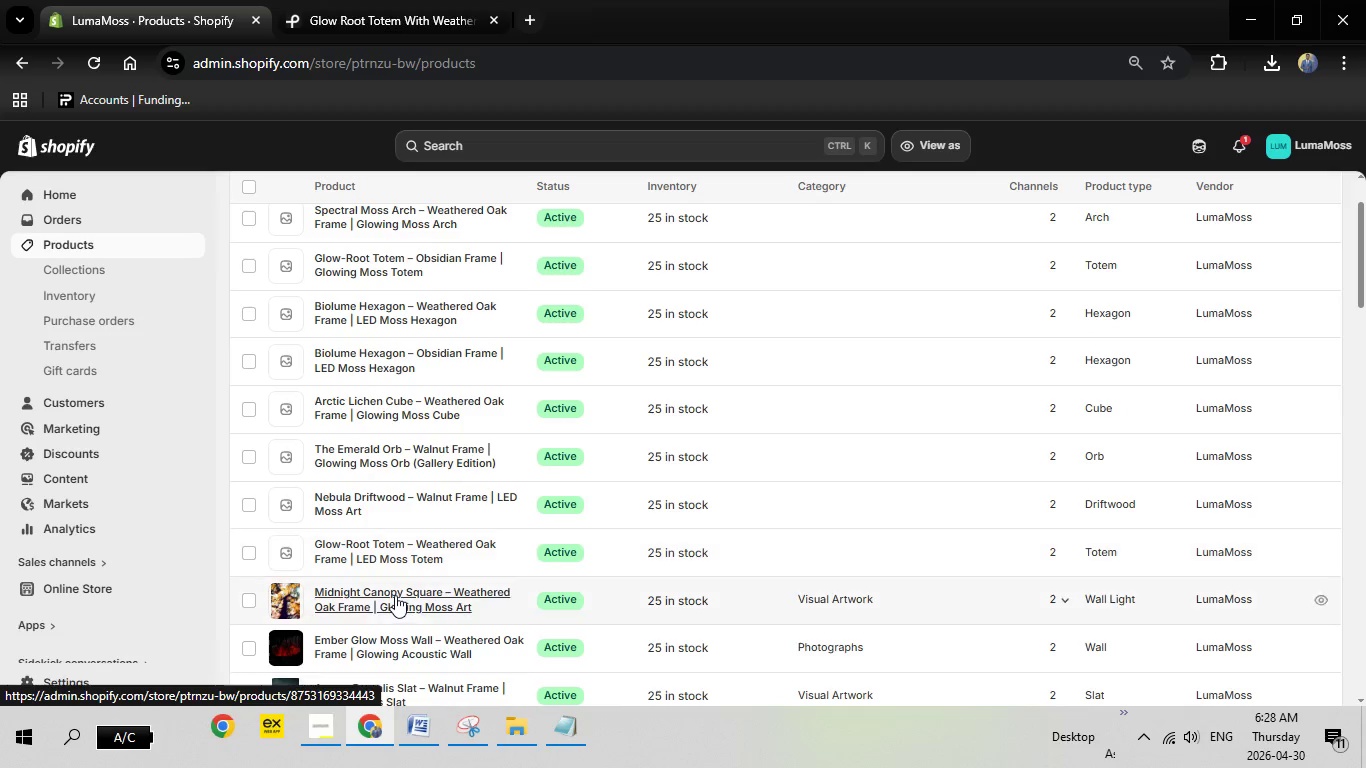 
left_click([408, 549])
 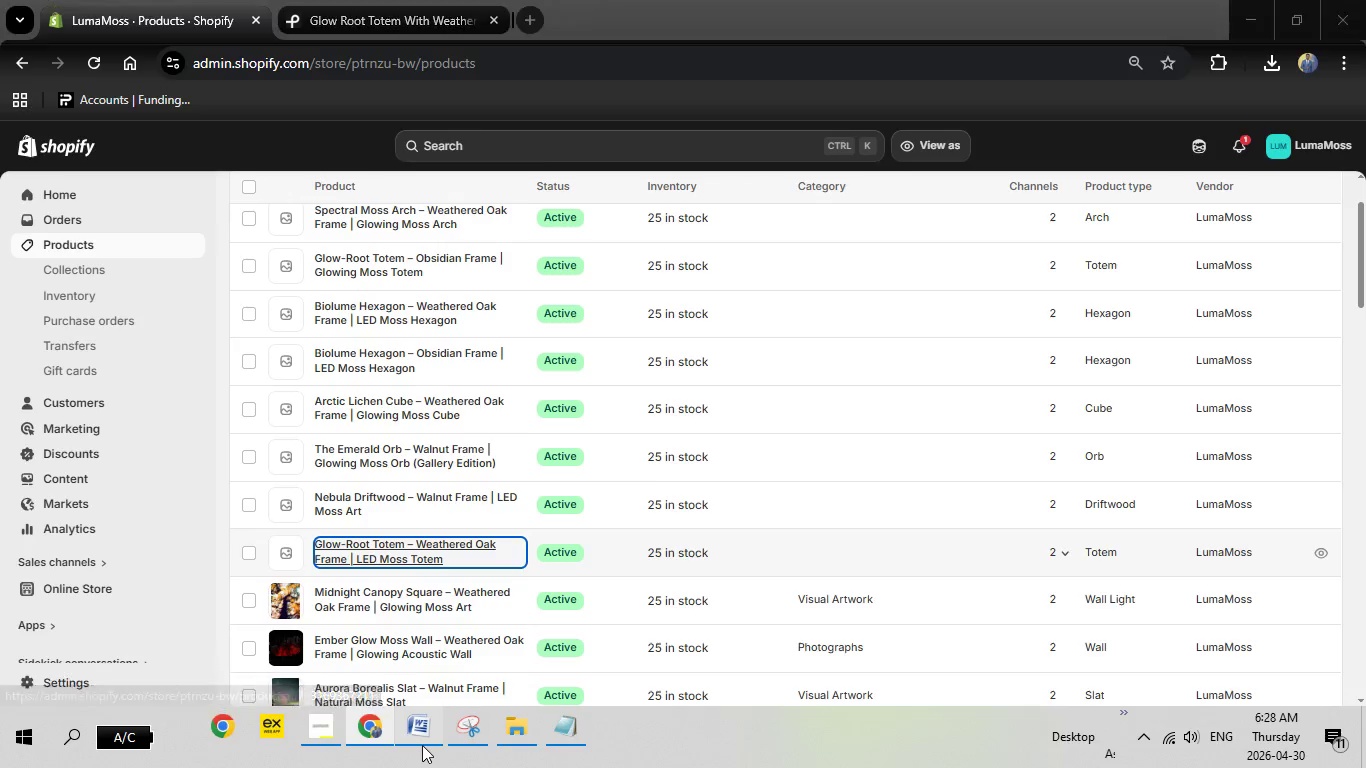 
left_click([422, 745])
 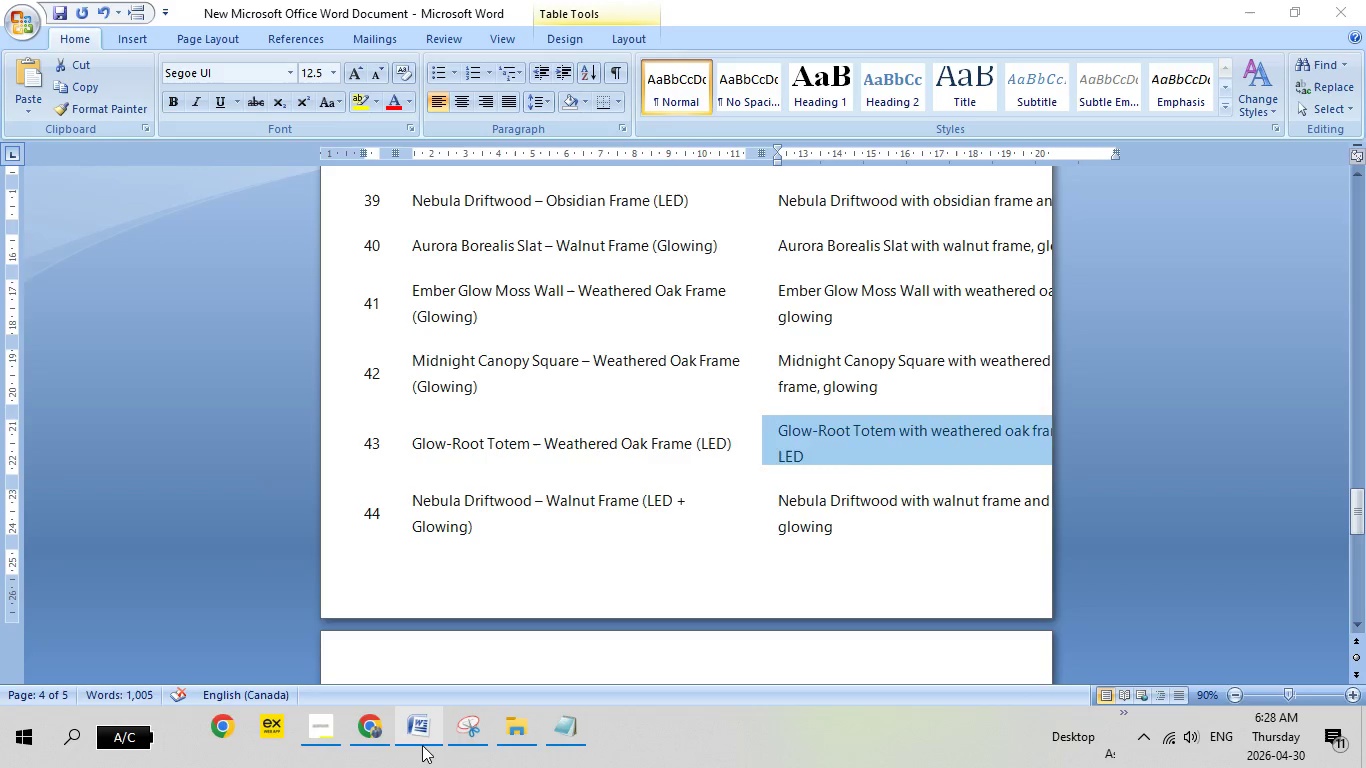 
left_click([422, 745])
 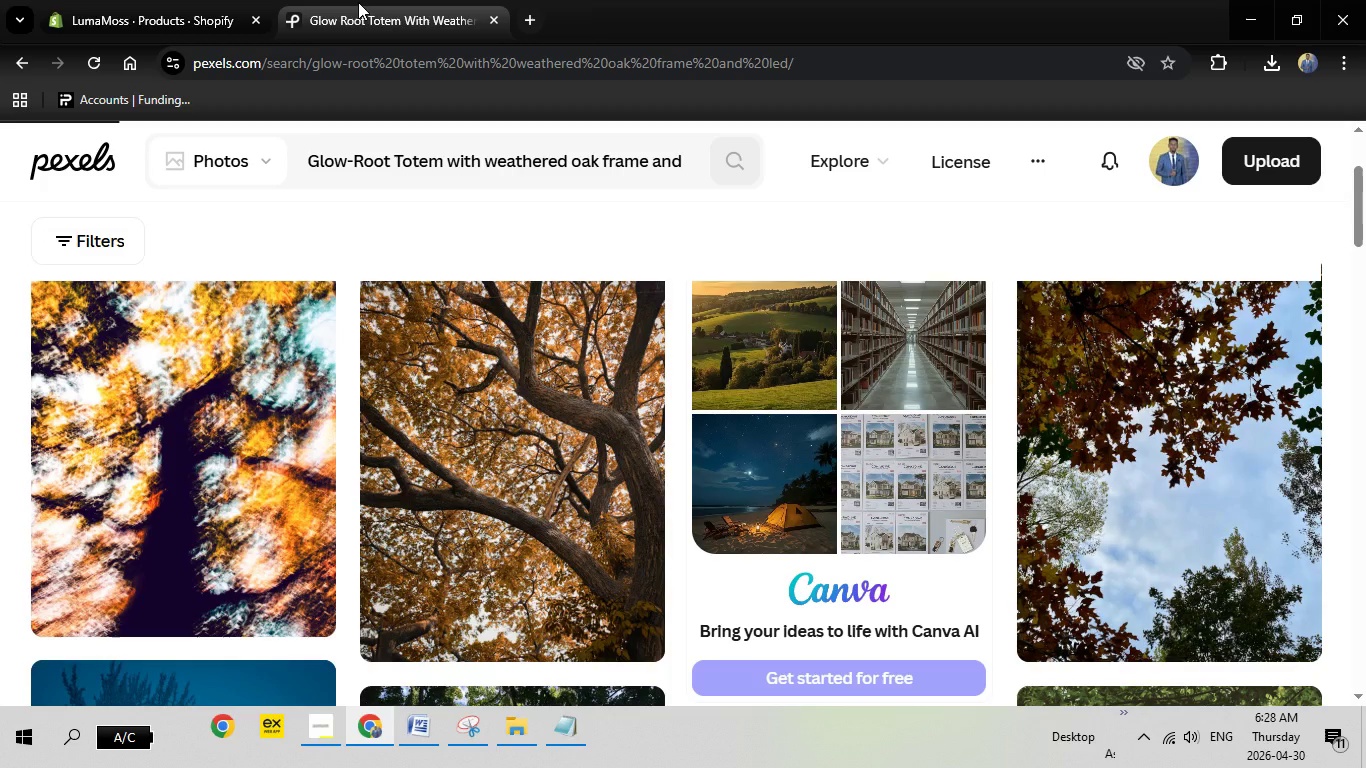 
scroll: coordinate [547, 472], scroll_direction: down, amount: 3.0
 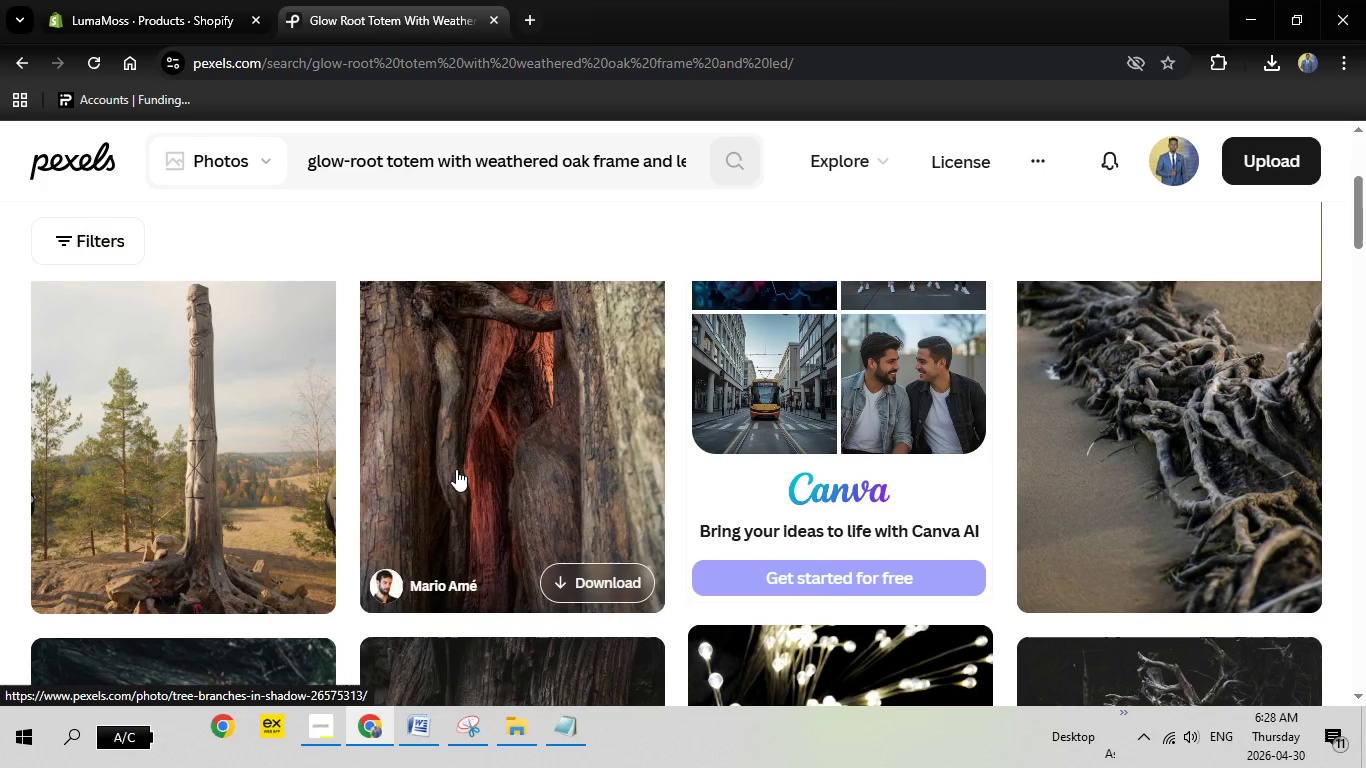 
scroll: coordinate [456, 469], scroll_direction: up, amount: 1.0
 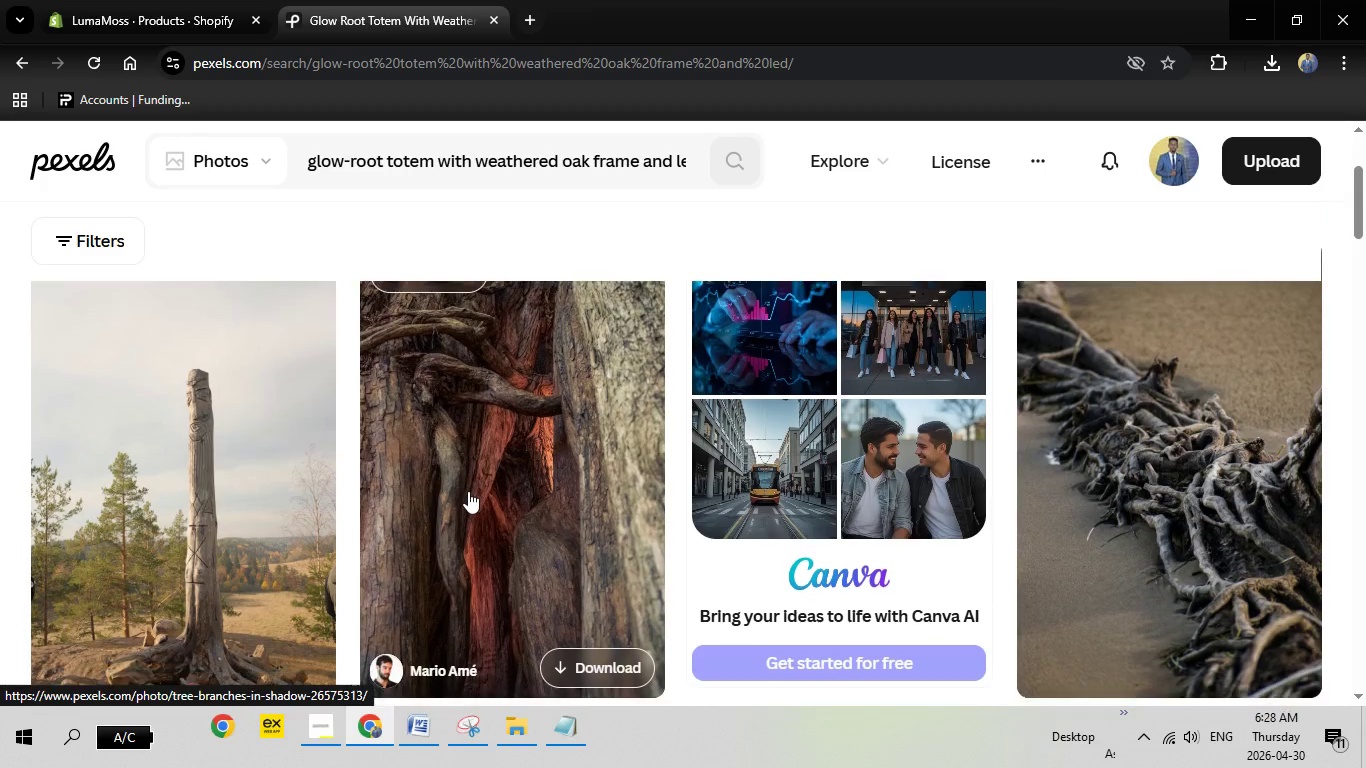 
scroll: coordinate [300, 541], scroll_direction: down, amount: 6.0
 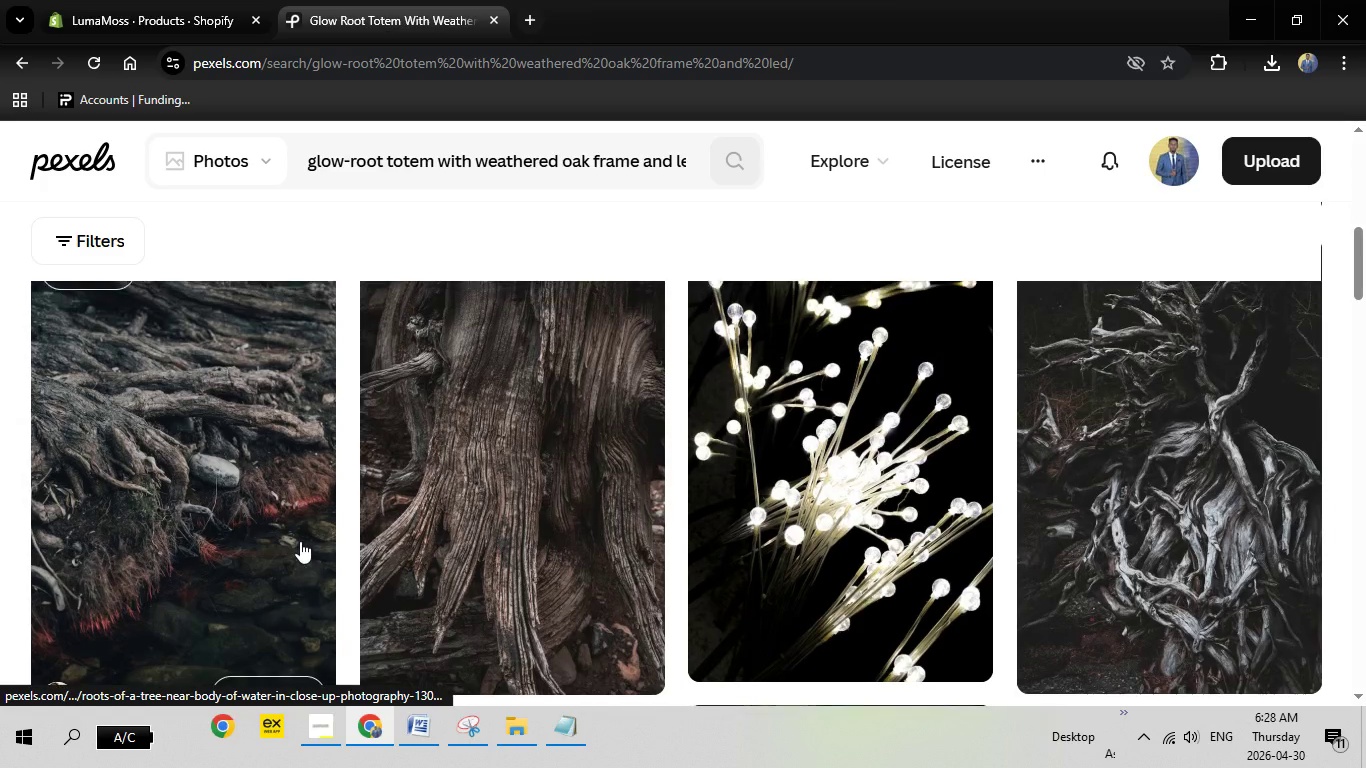 
scroll: coordinate [300, 541], scroll_direction: up, amount: 1.0
 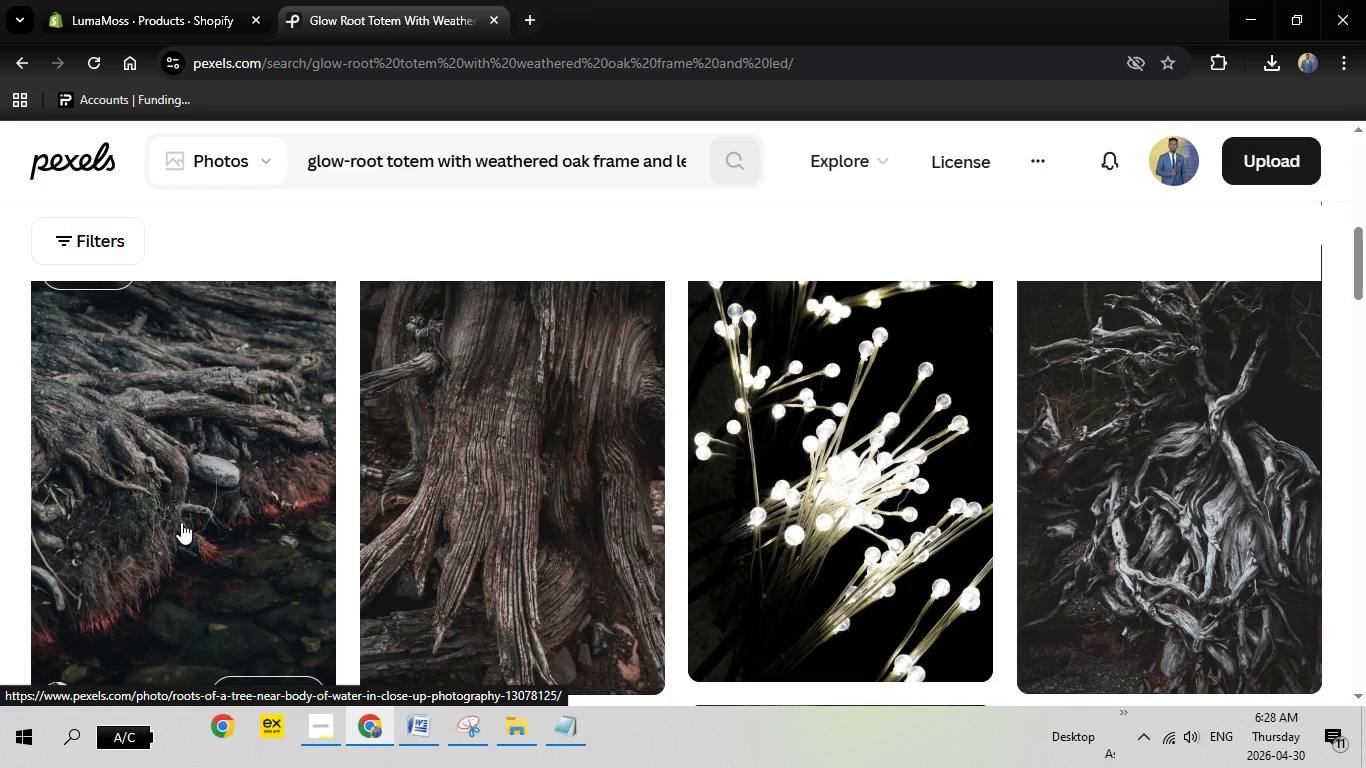 
left_click([181, 522])
 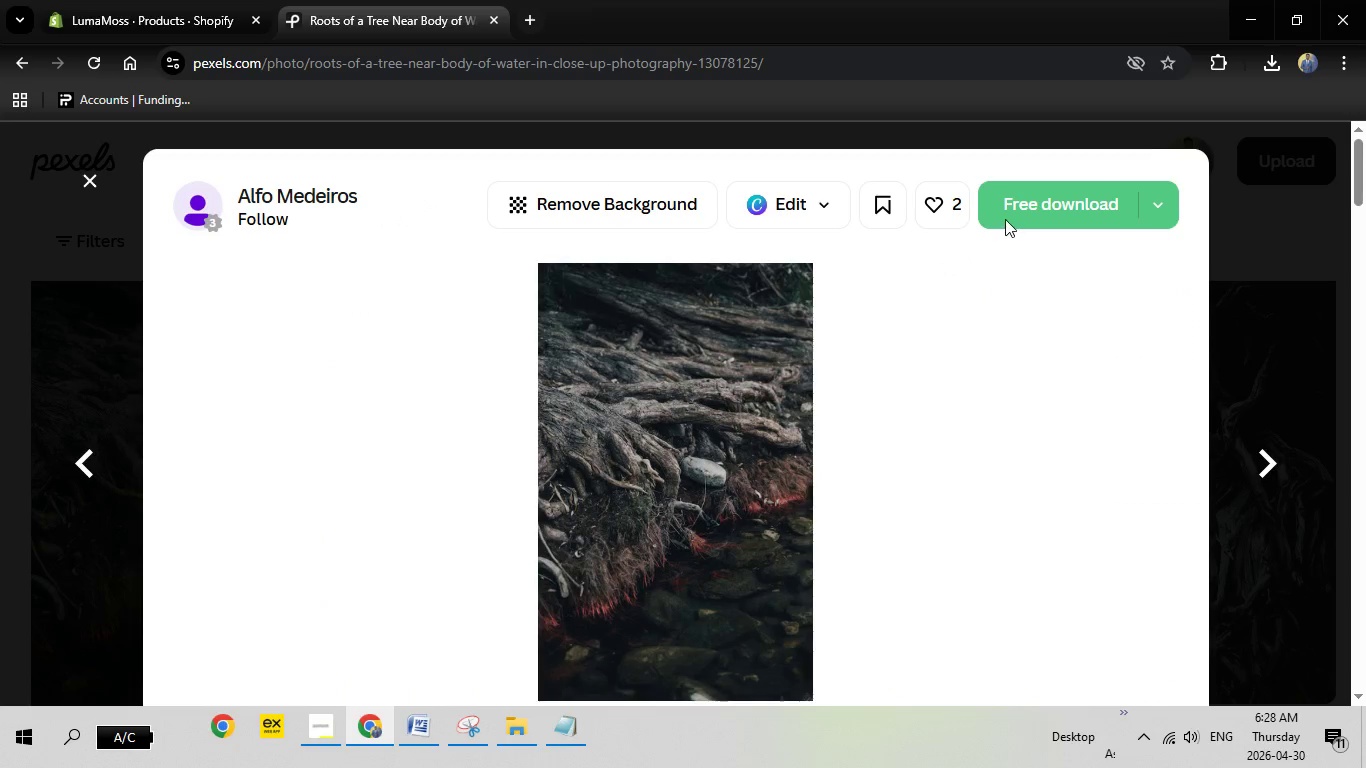 
left_click([1031, 215])
 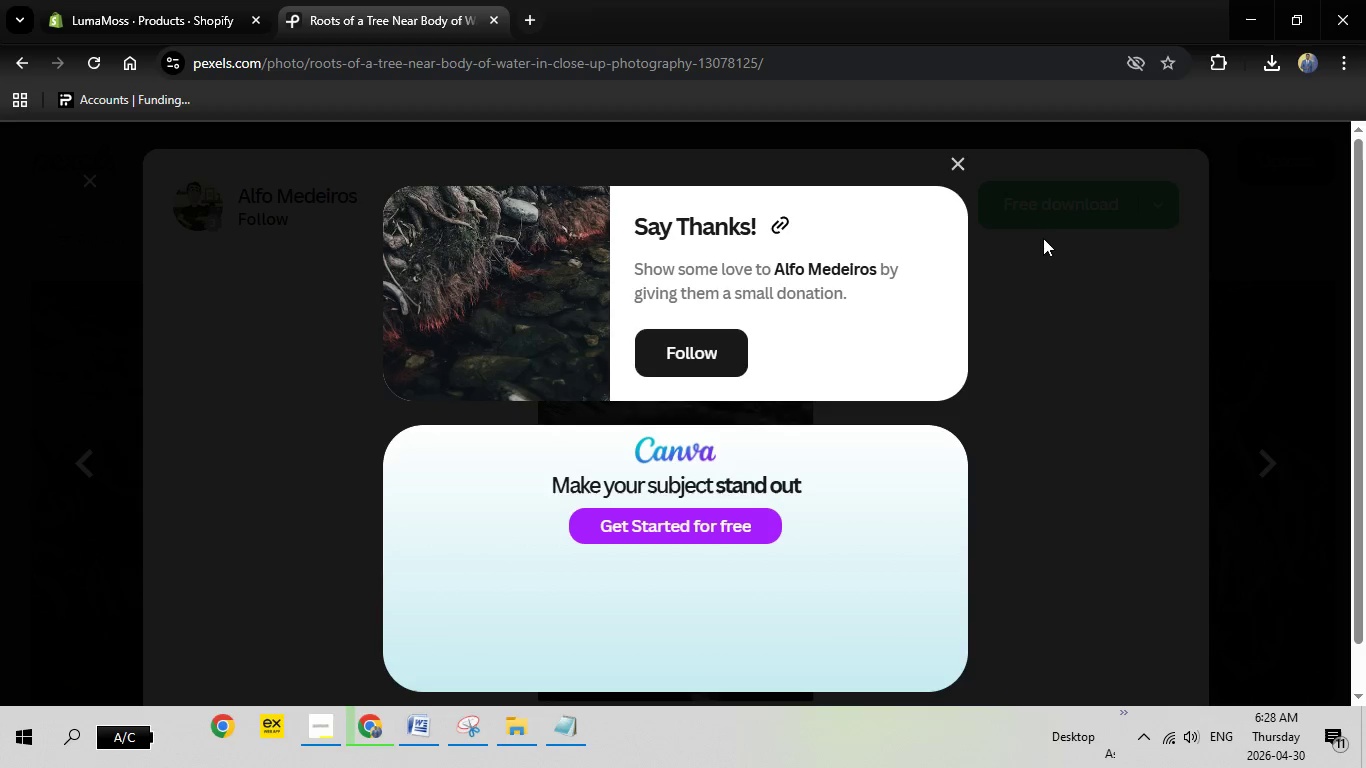 
mouse_move([727, 512])
 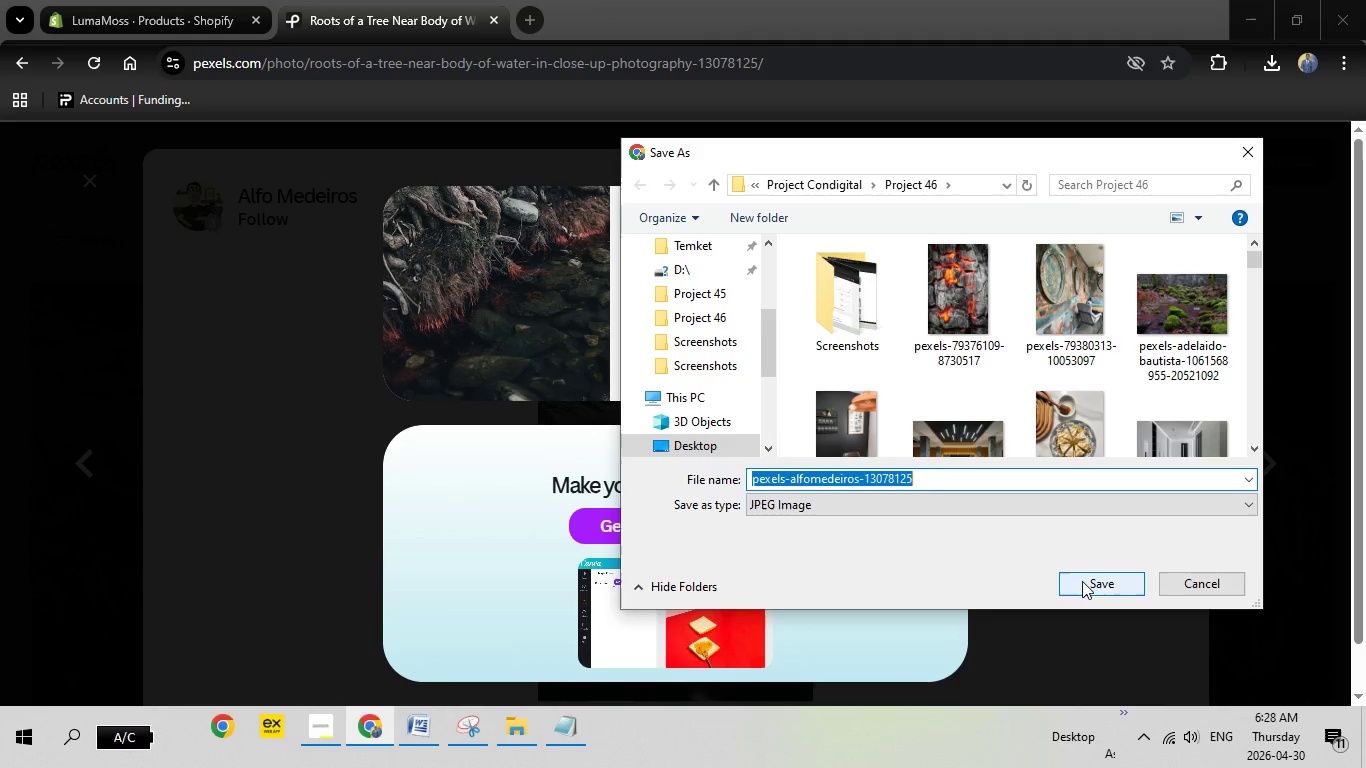 
left_click([1082, 581])
 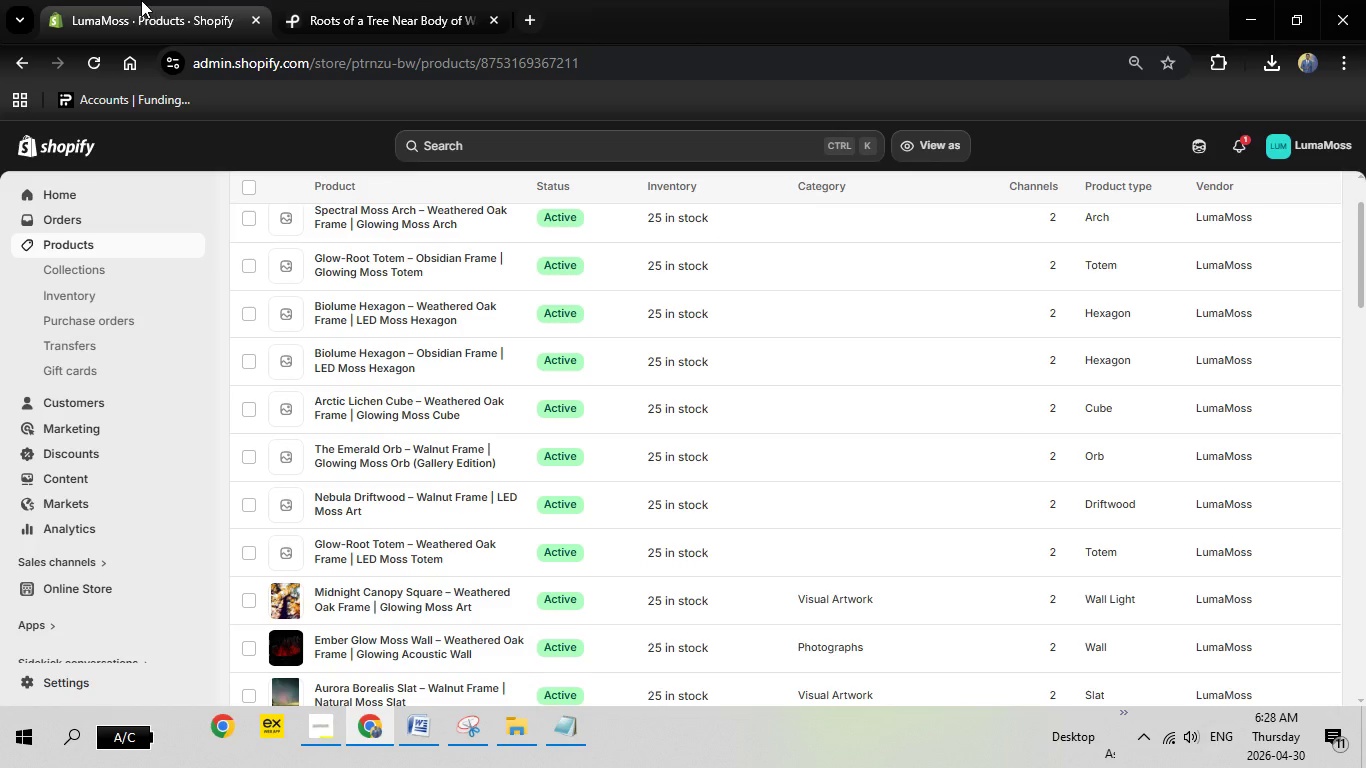 
left_click([141, 0])
 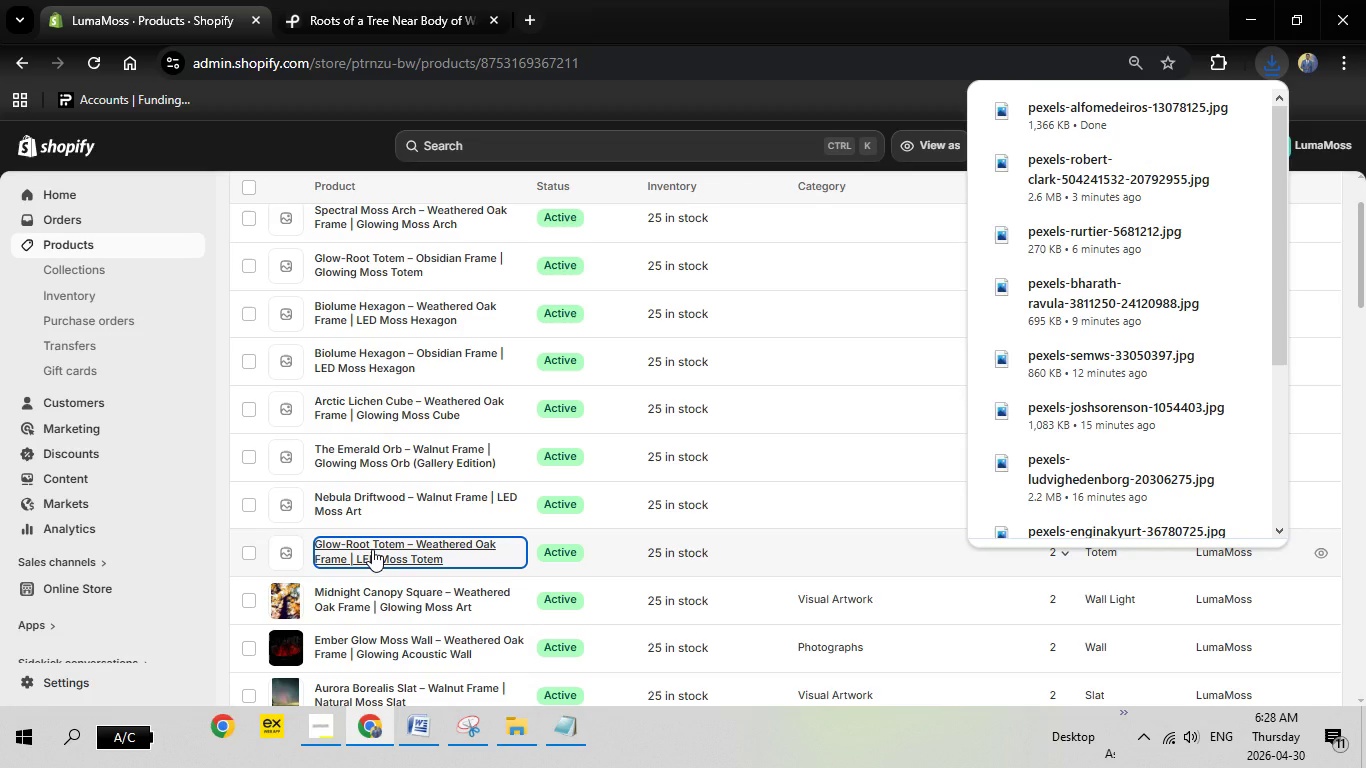 
wait(7.31)
 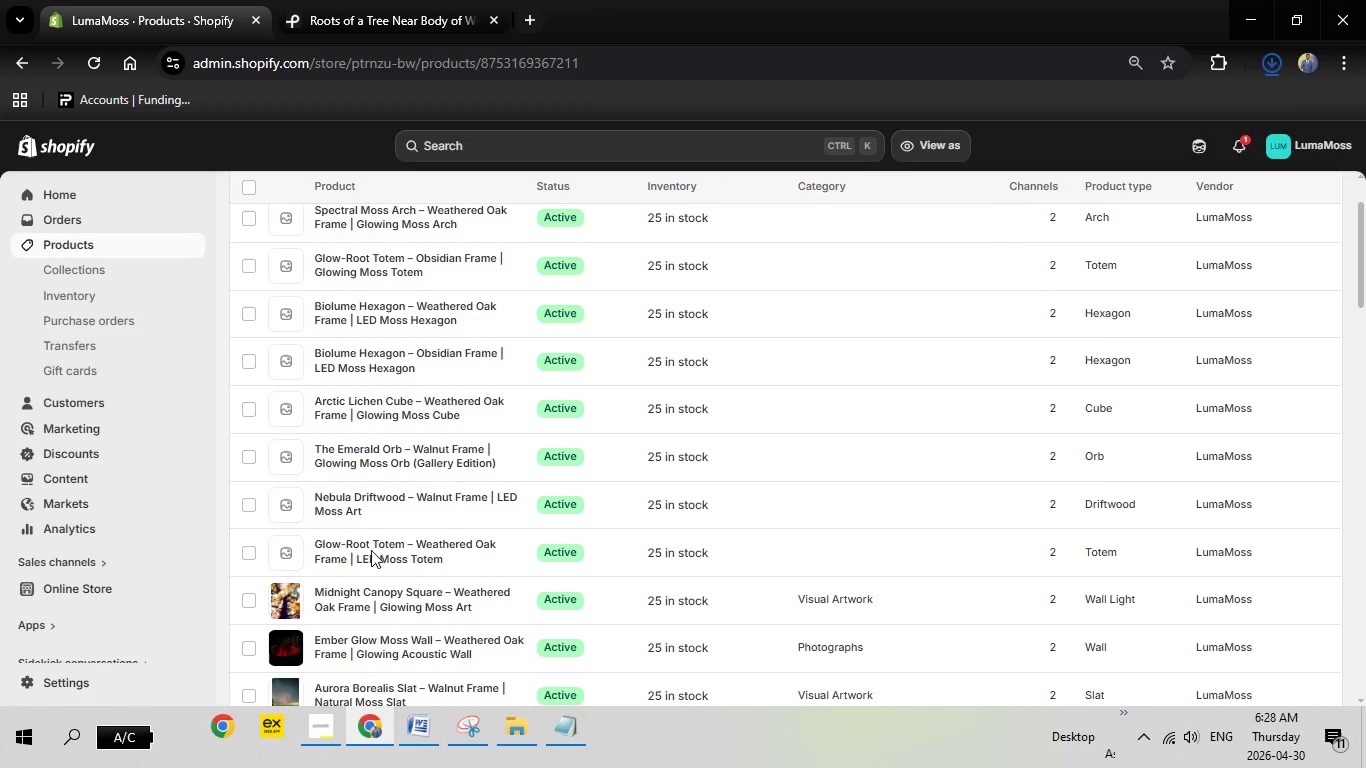 
left_click([372, 549])
 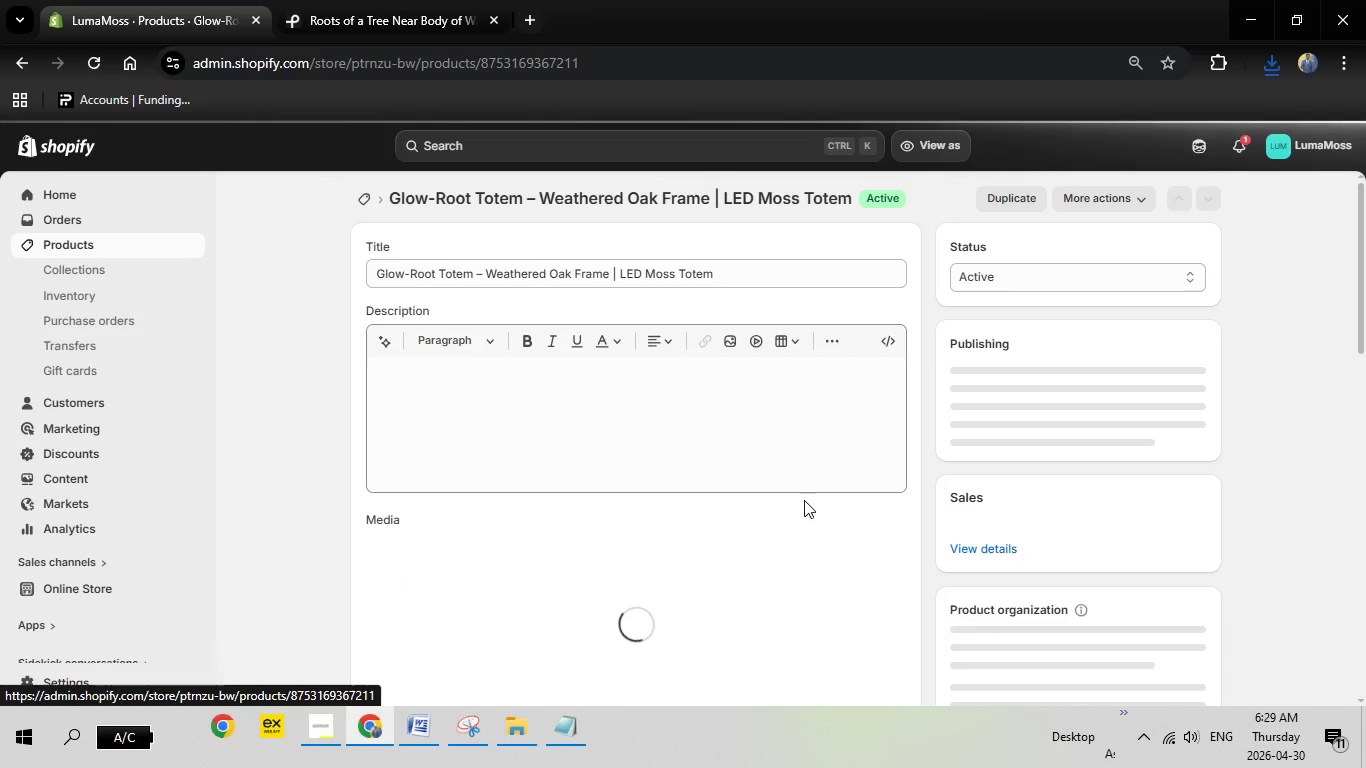 
wait(11.64)
 